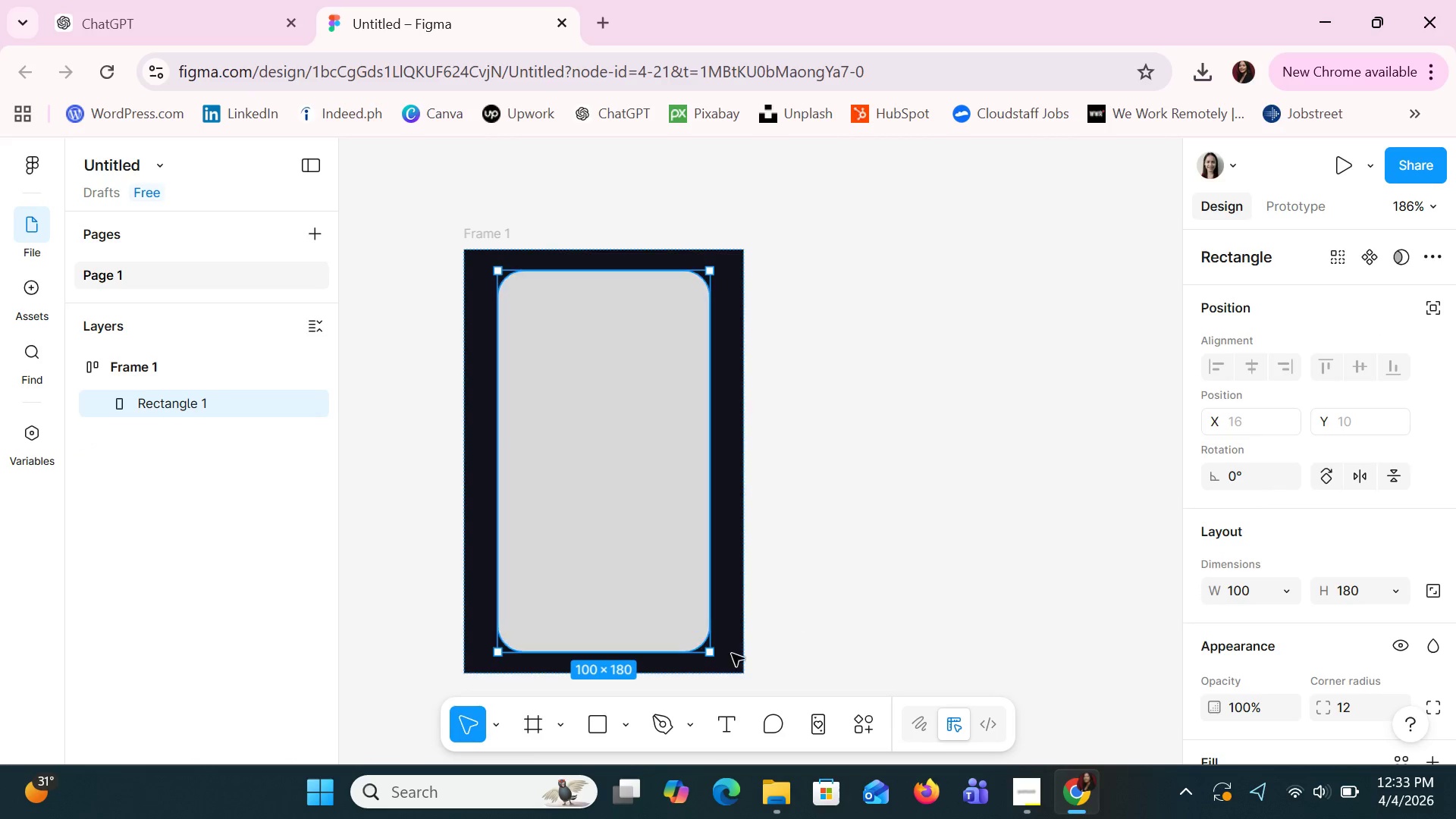 
left_click([728, 725])
 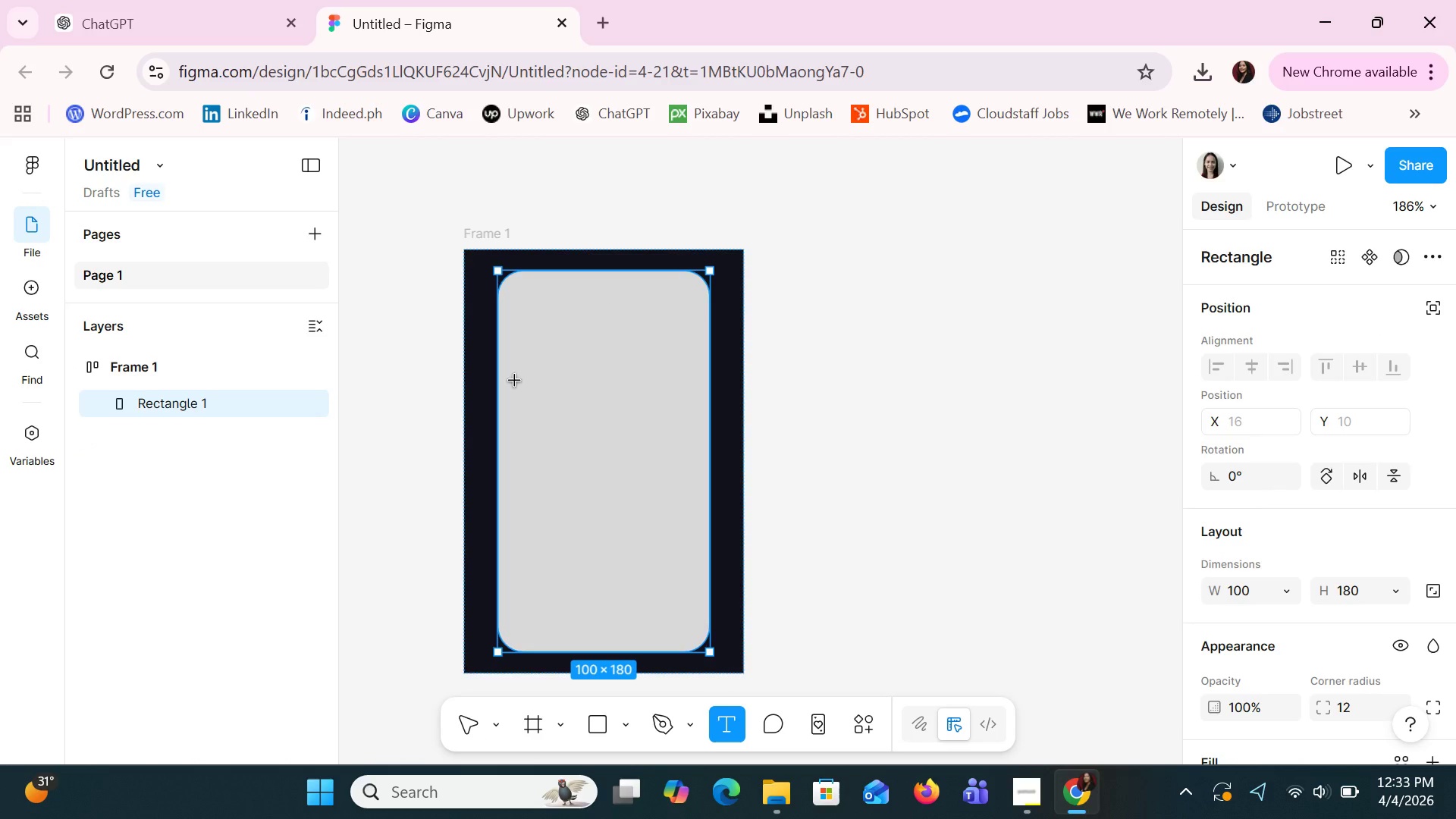 
left_click_drag(start_coordinate=[515, 381], to_coordinate=[617, 428])
 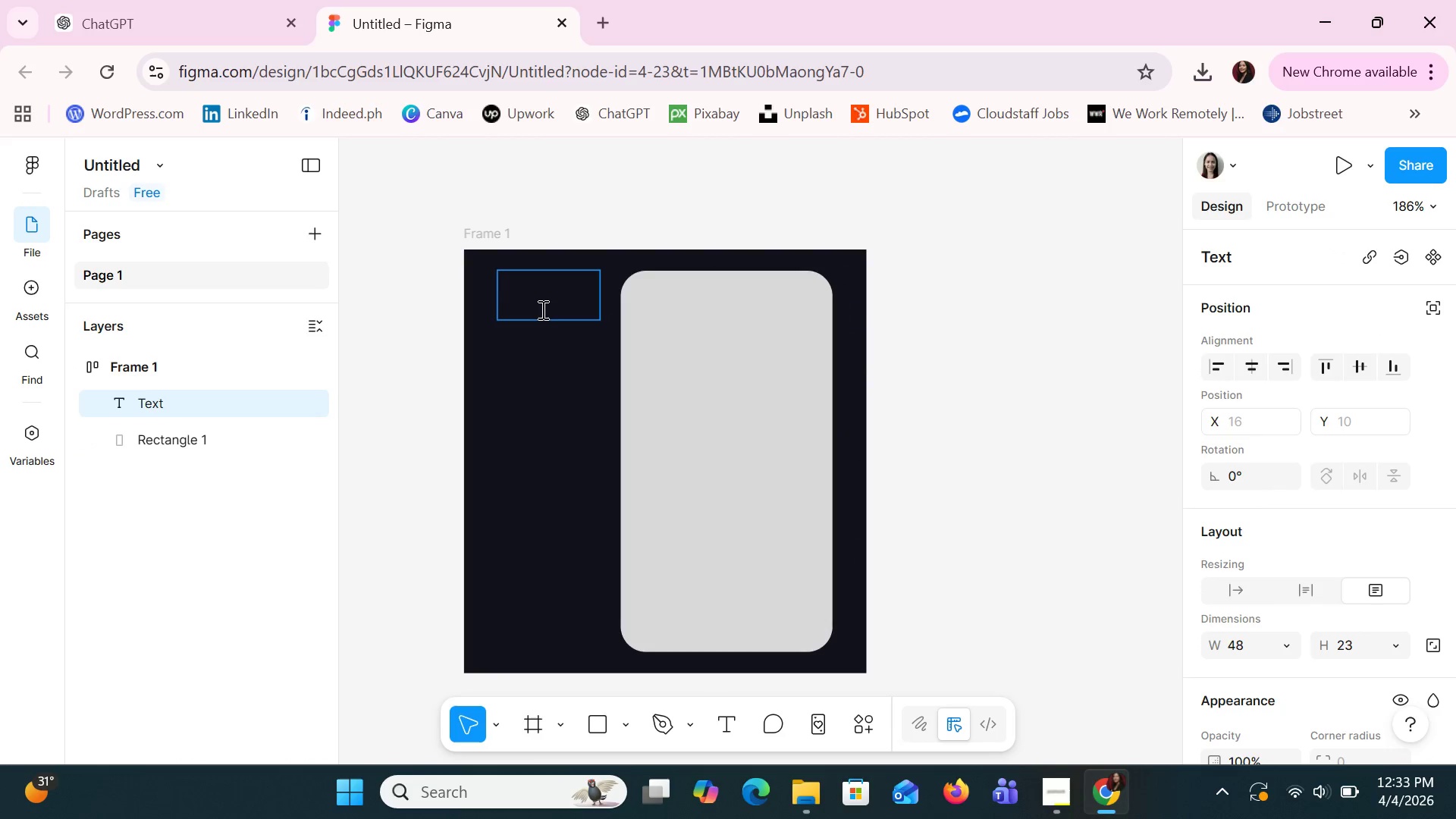 
left_click([532, 290])
 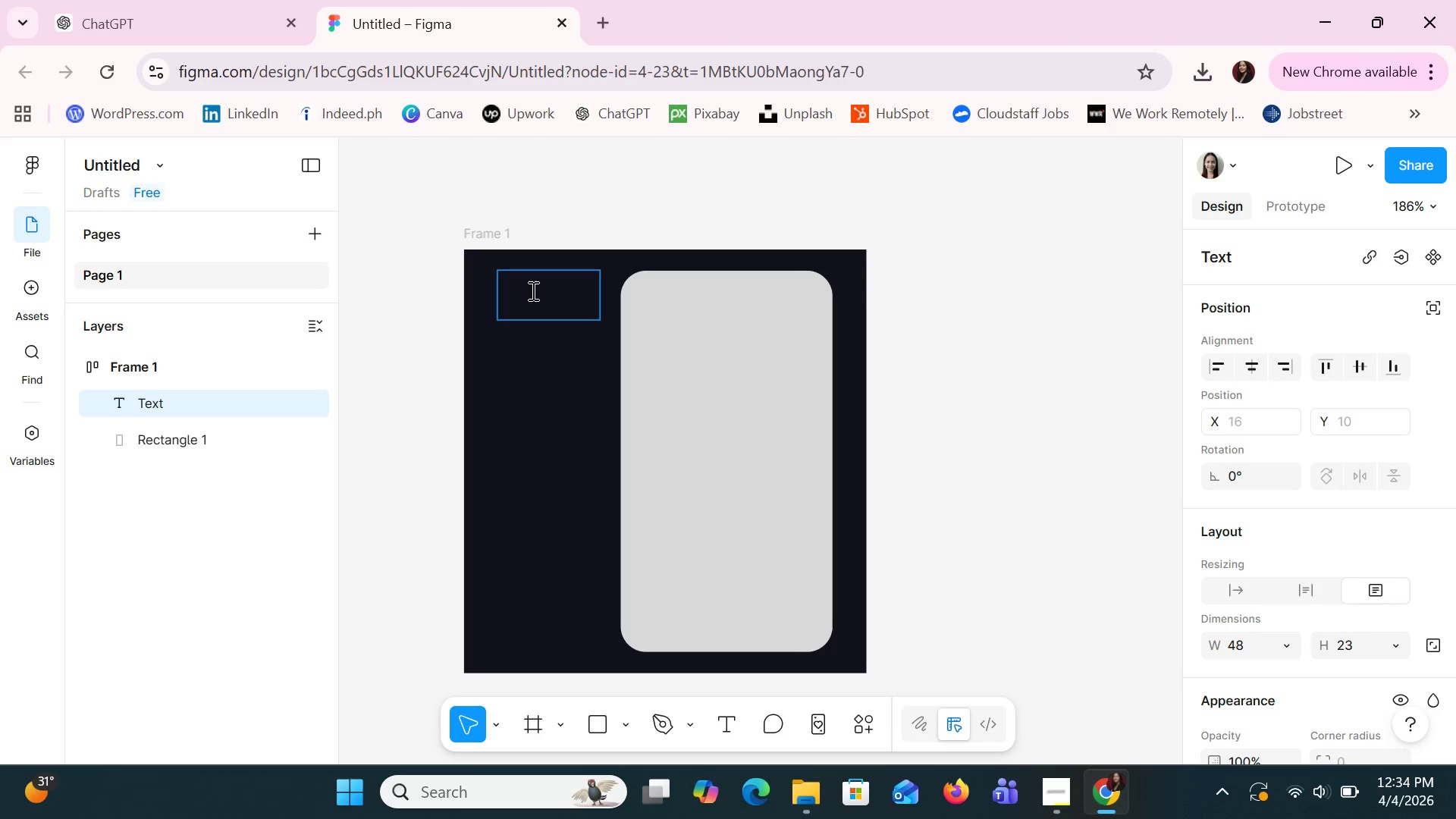 
type(Orion's Belt Dome)
 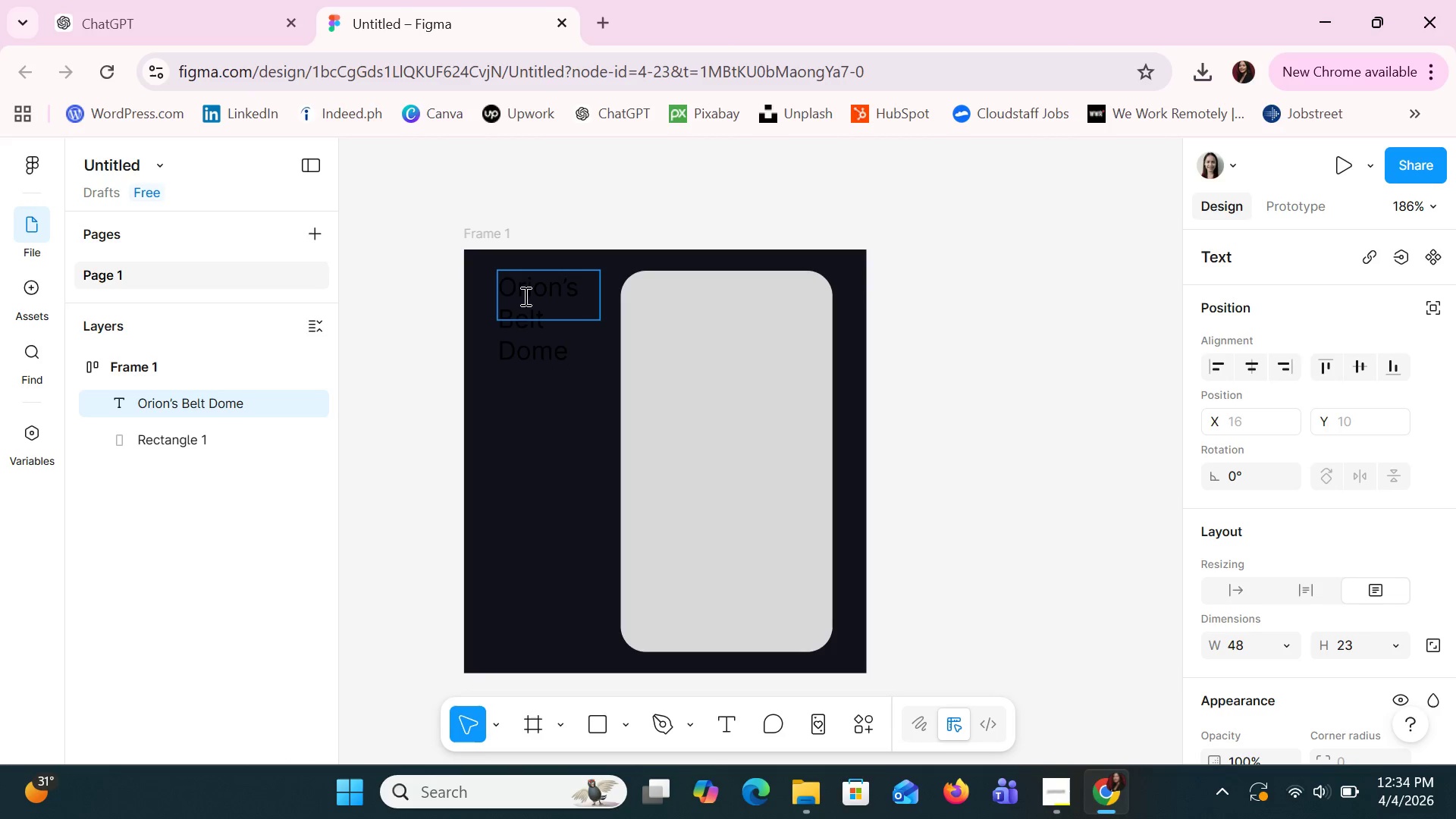 
wait(11.55)
 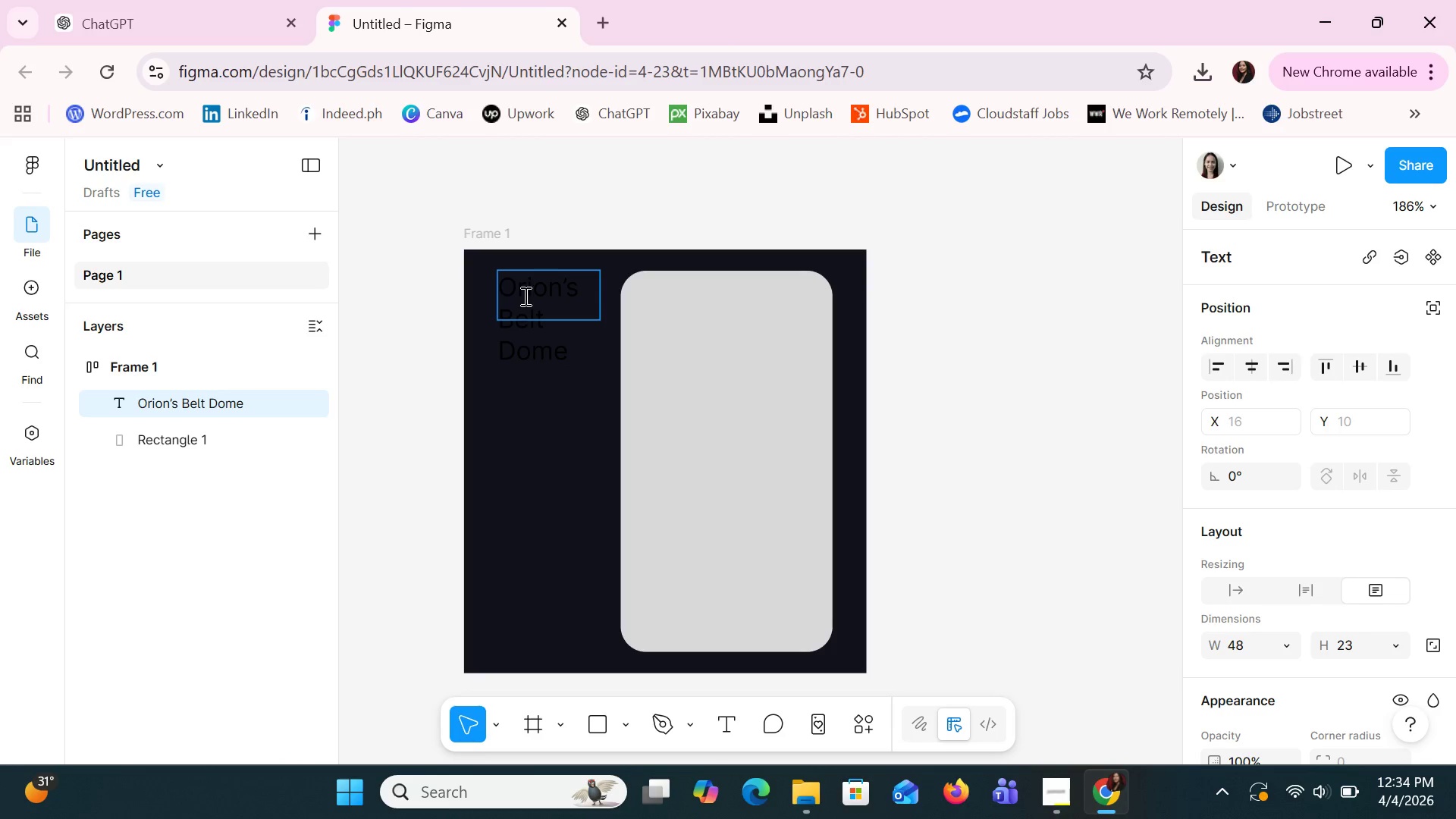 
double_click([140, 410])
 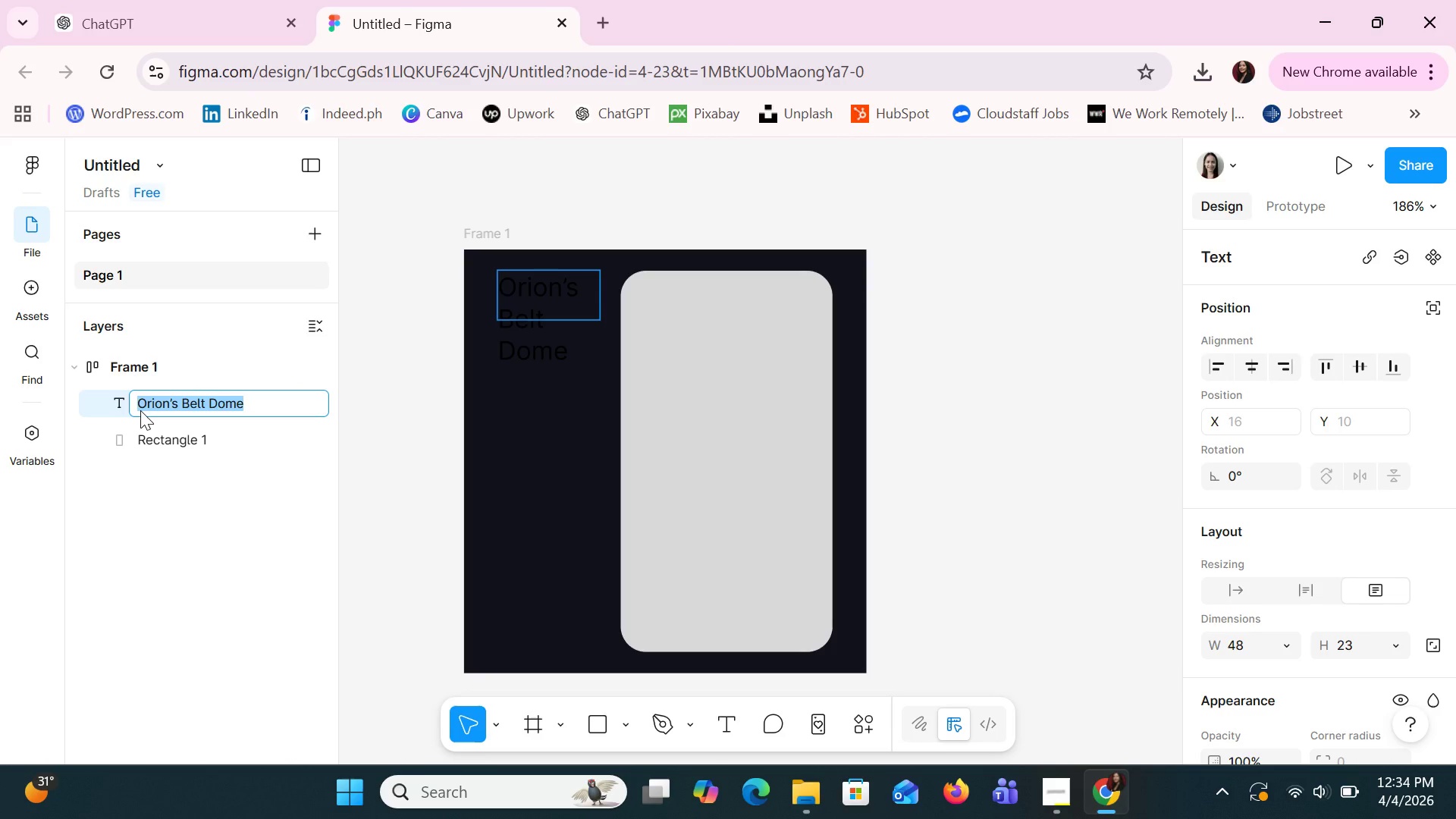 
triple_click([140, 410])
 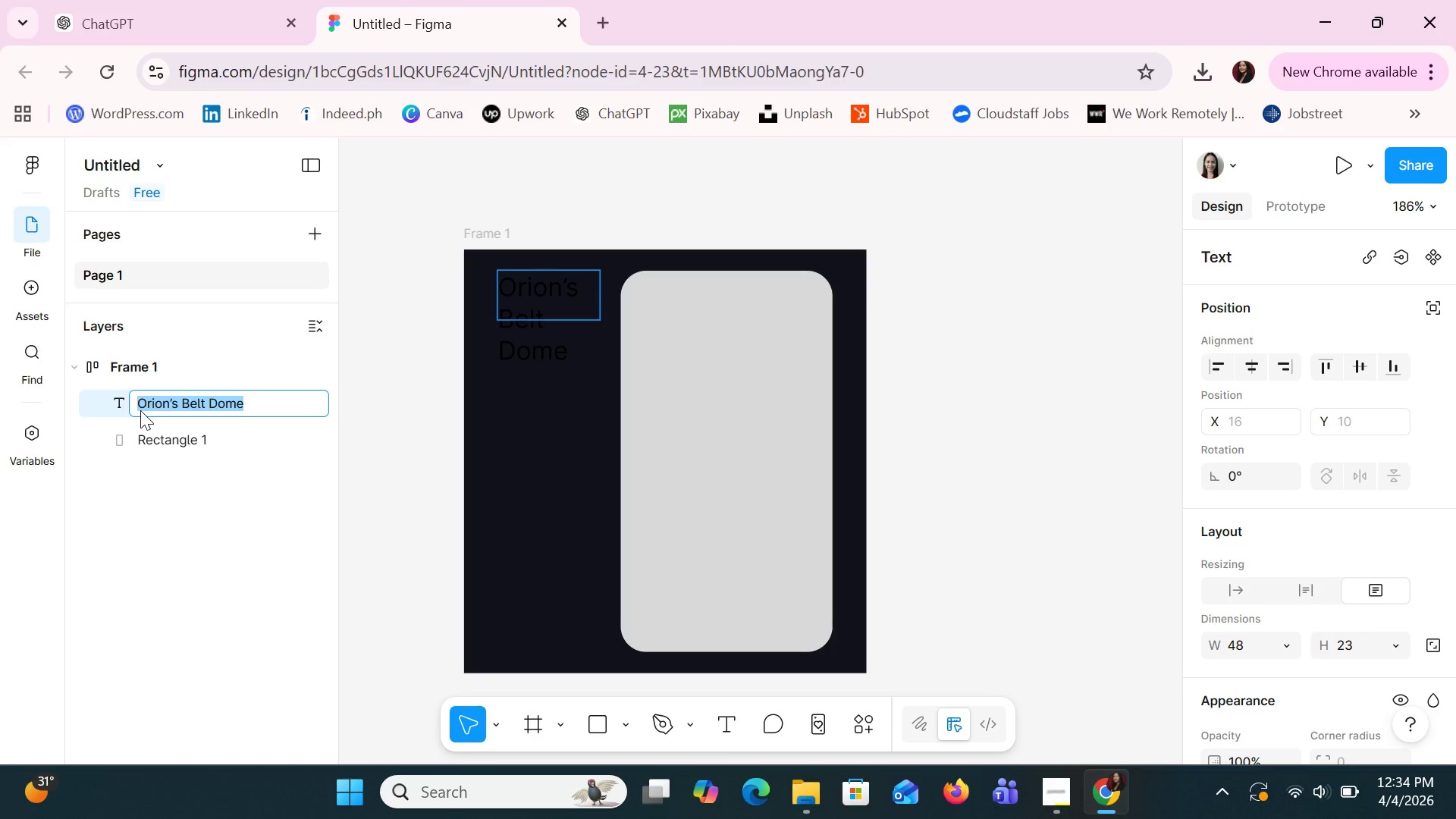 
left_click([140, 410])
 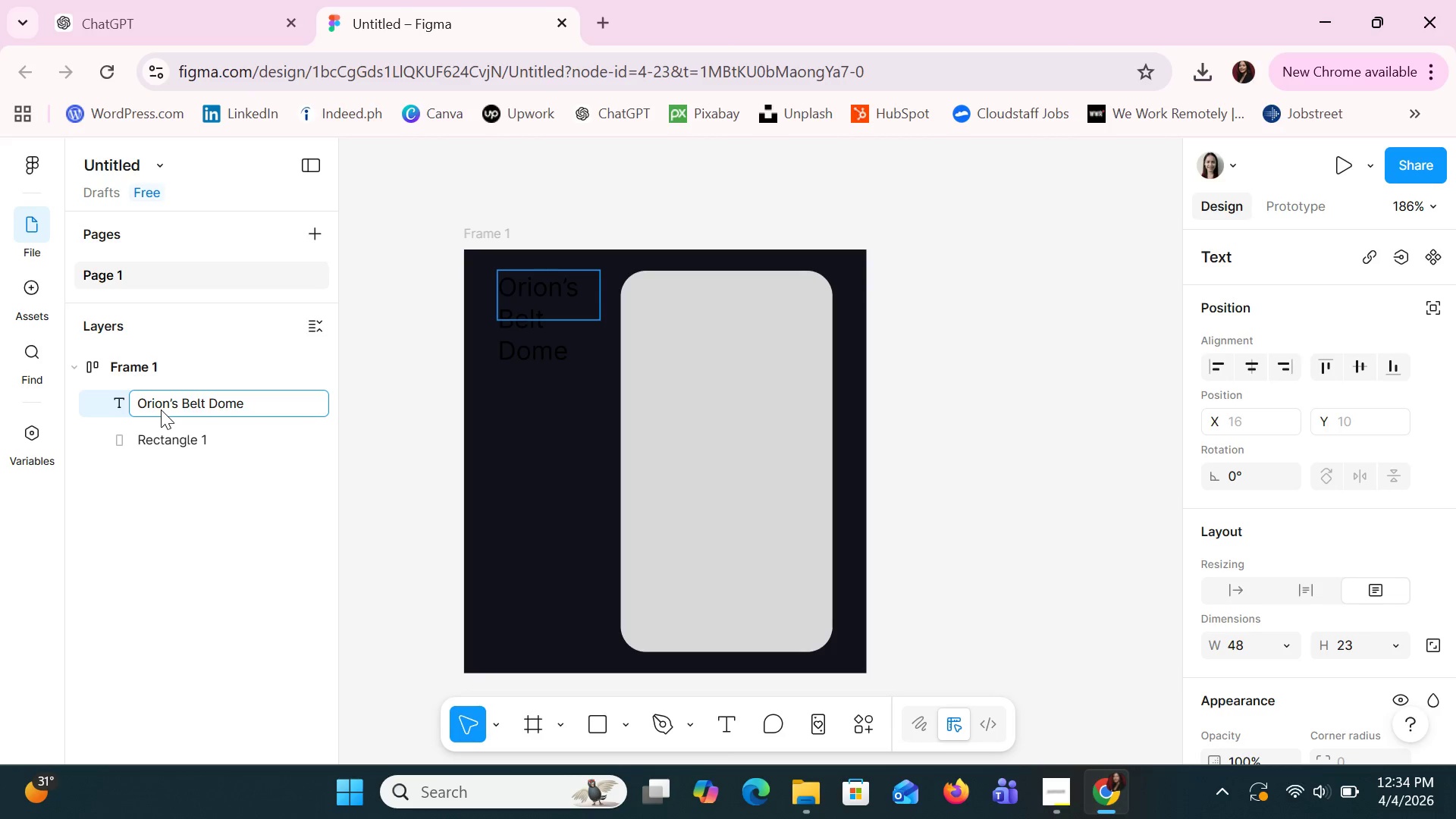 
type(Title: )
 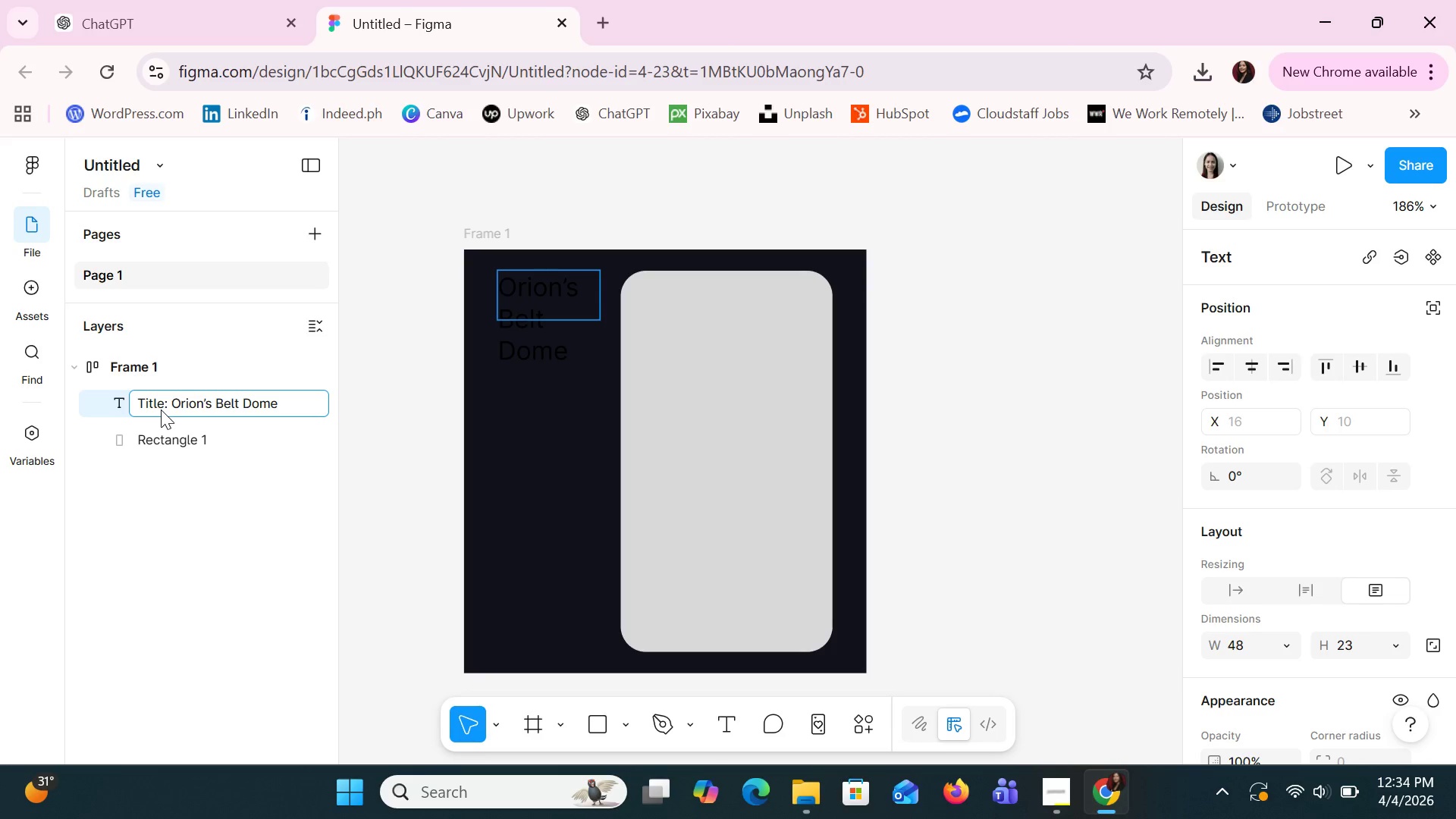 
key(Backspace)
 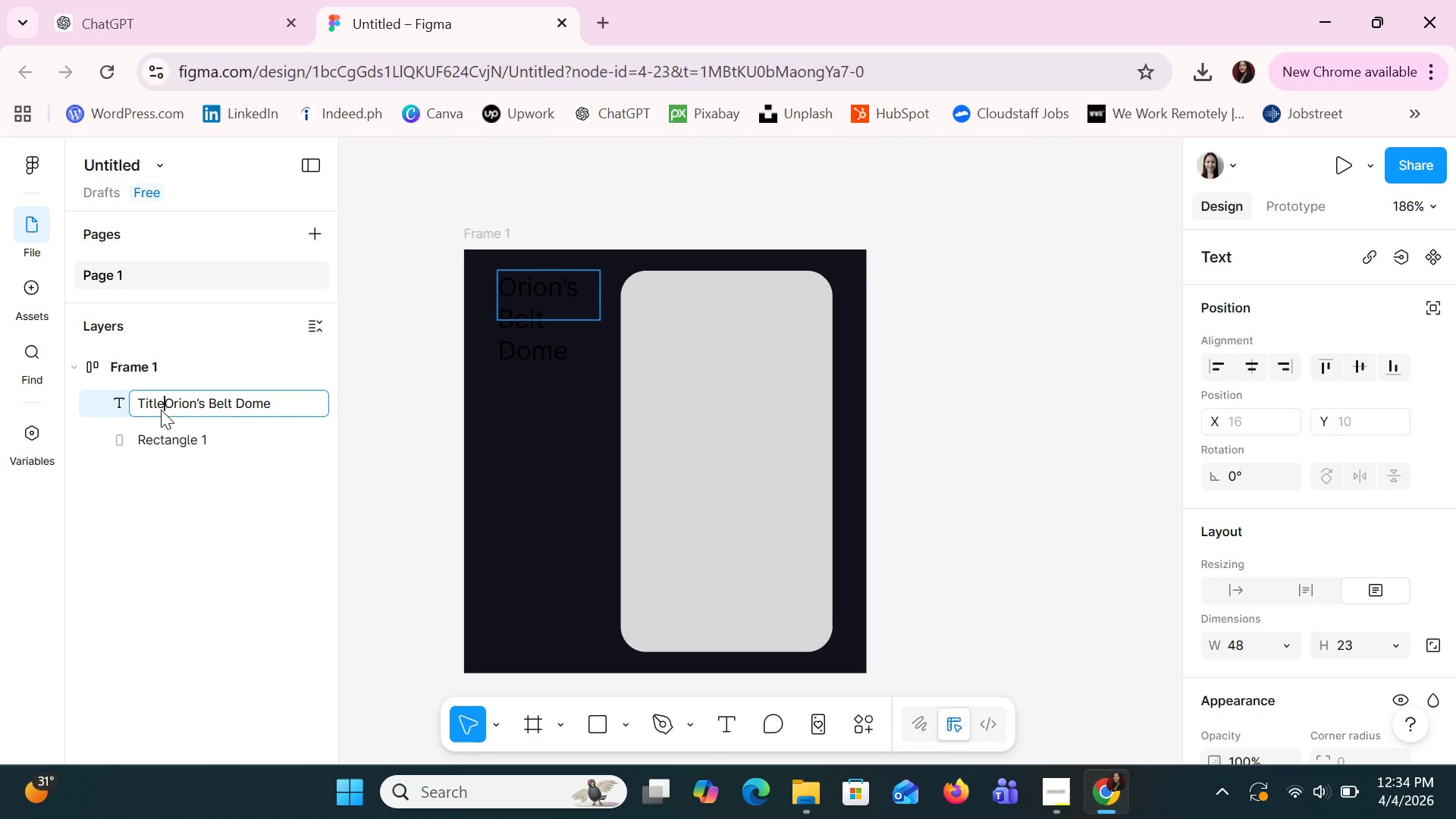 
key(Backspace)
 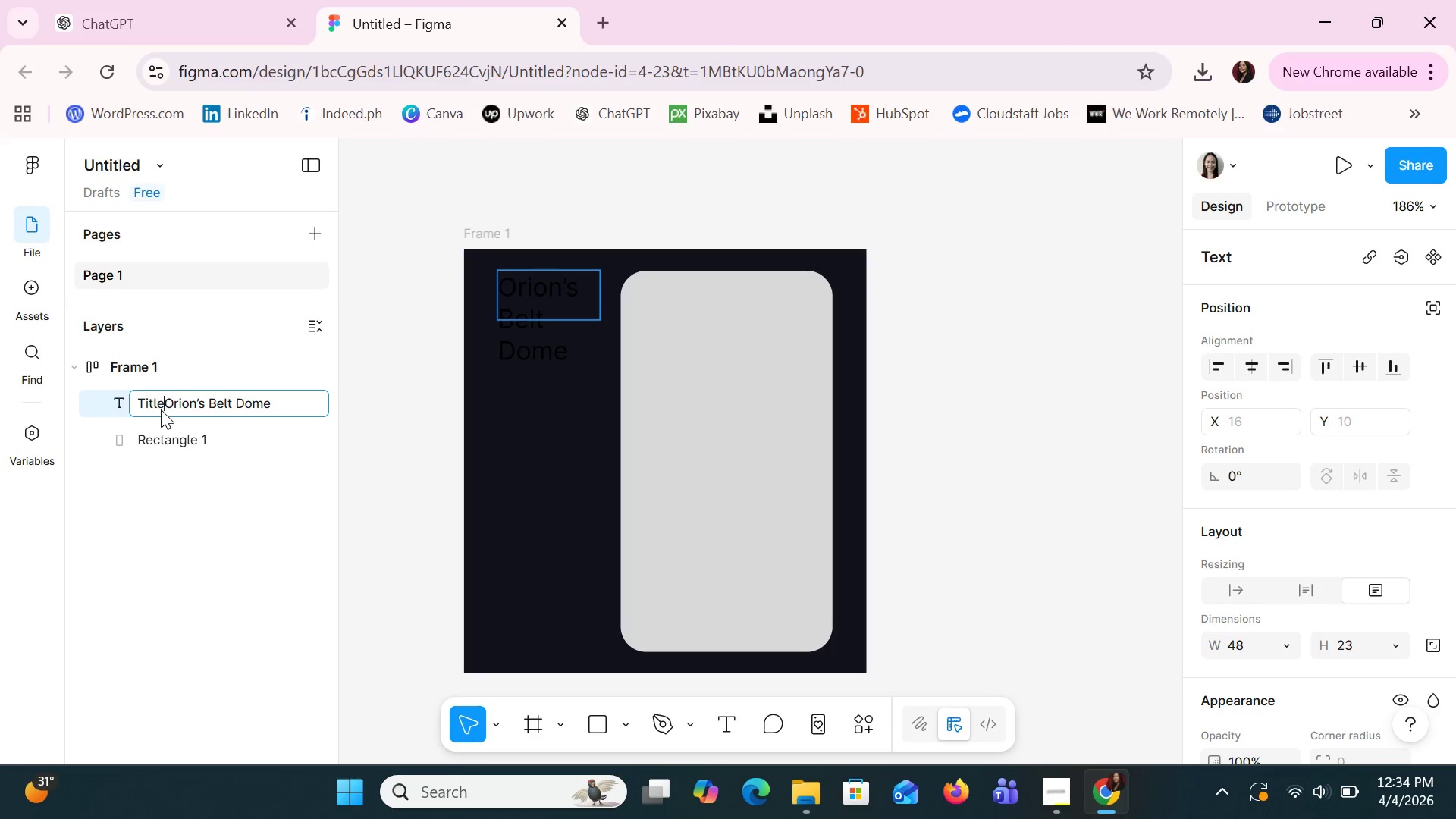 
key(Backspace)
 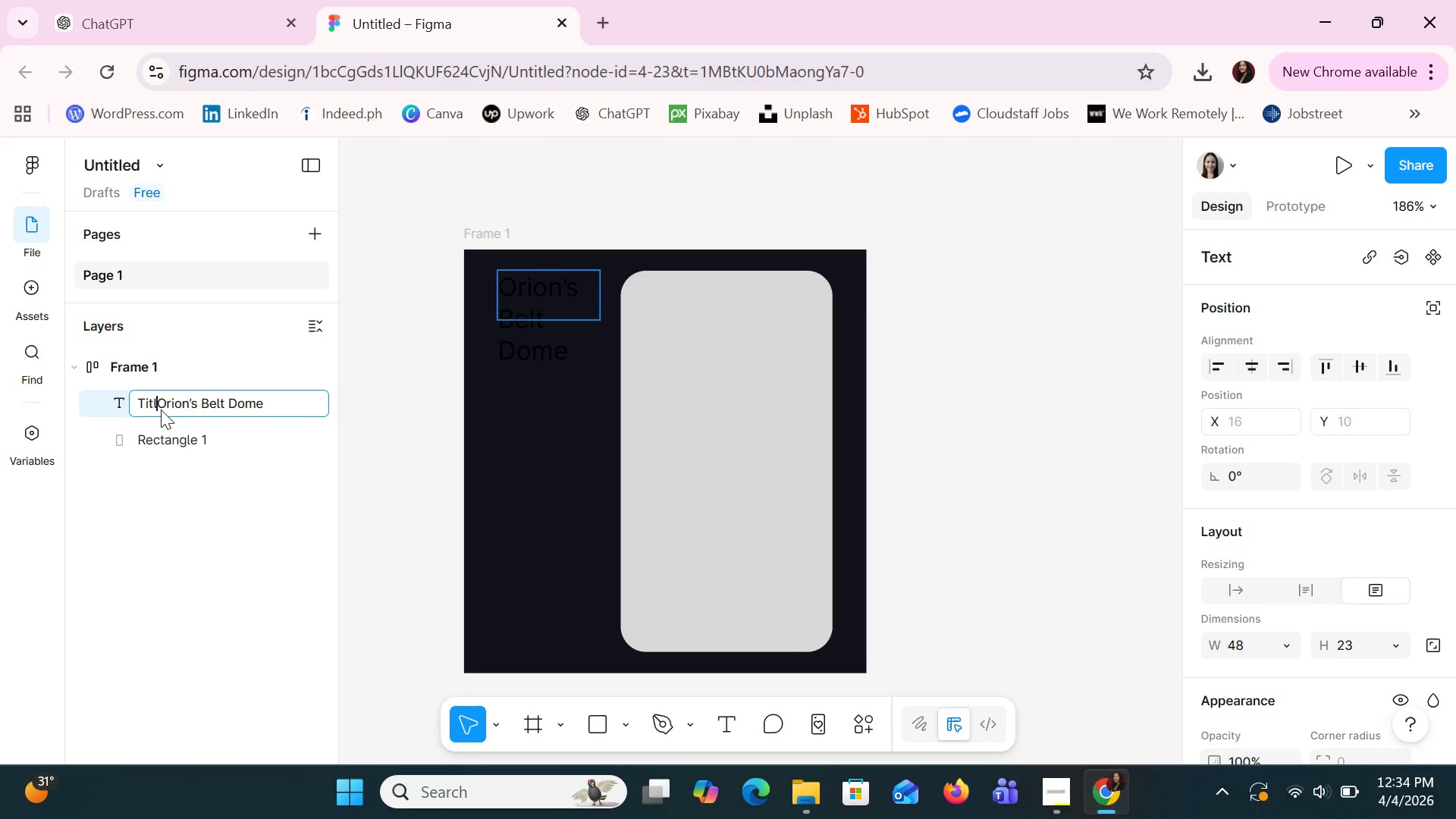 
key(Backspace)
 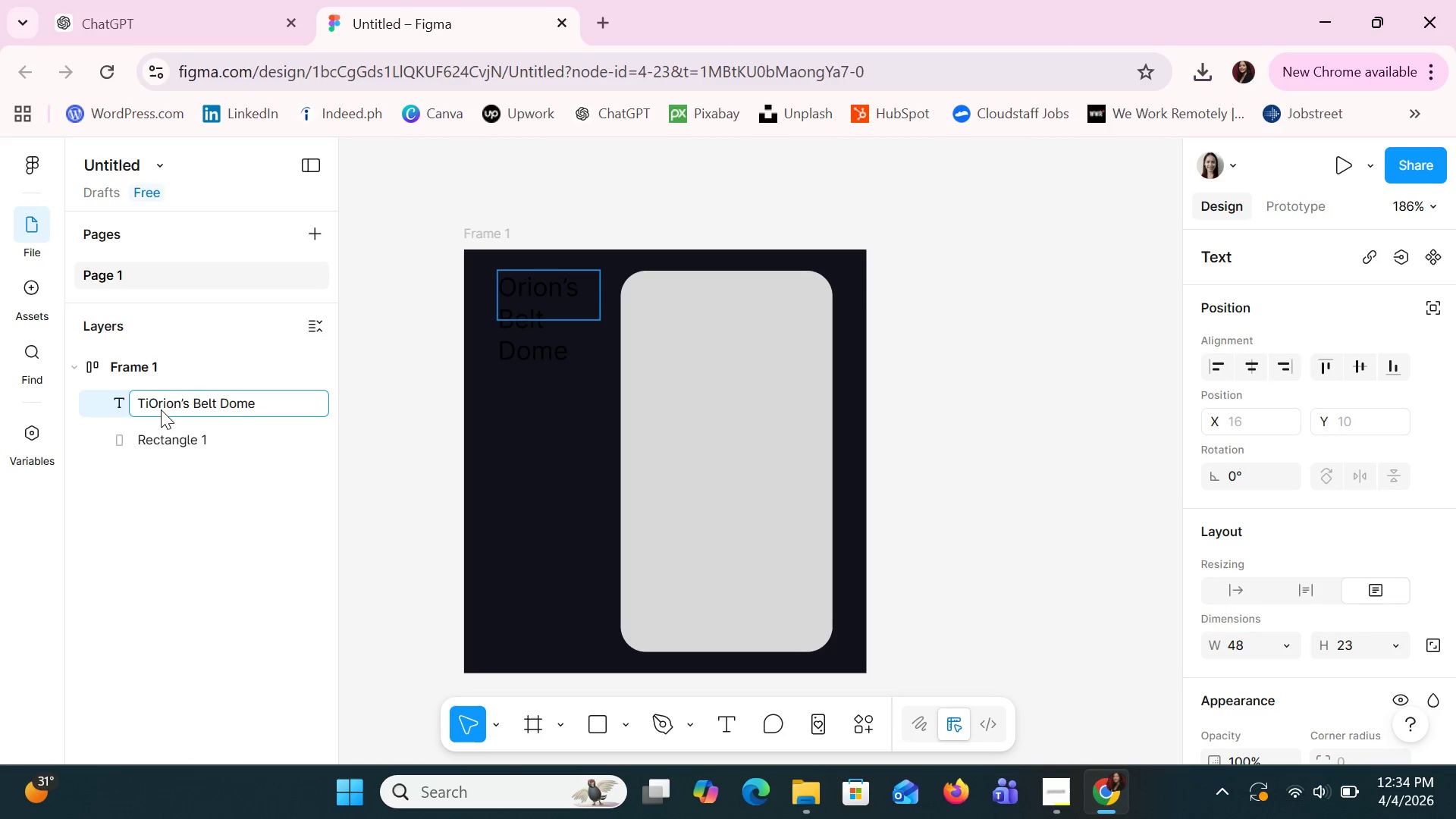 
key(Backspace)
 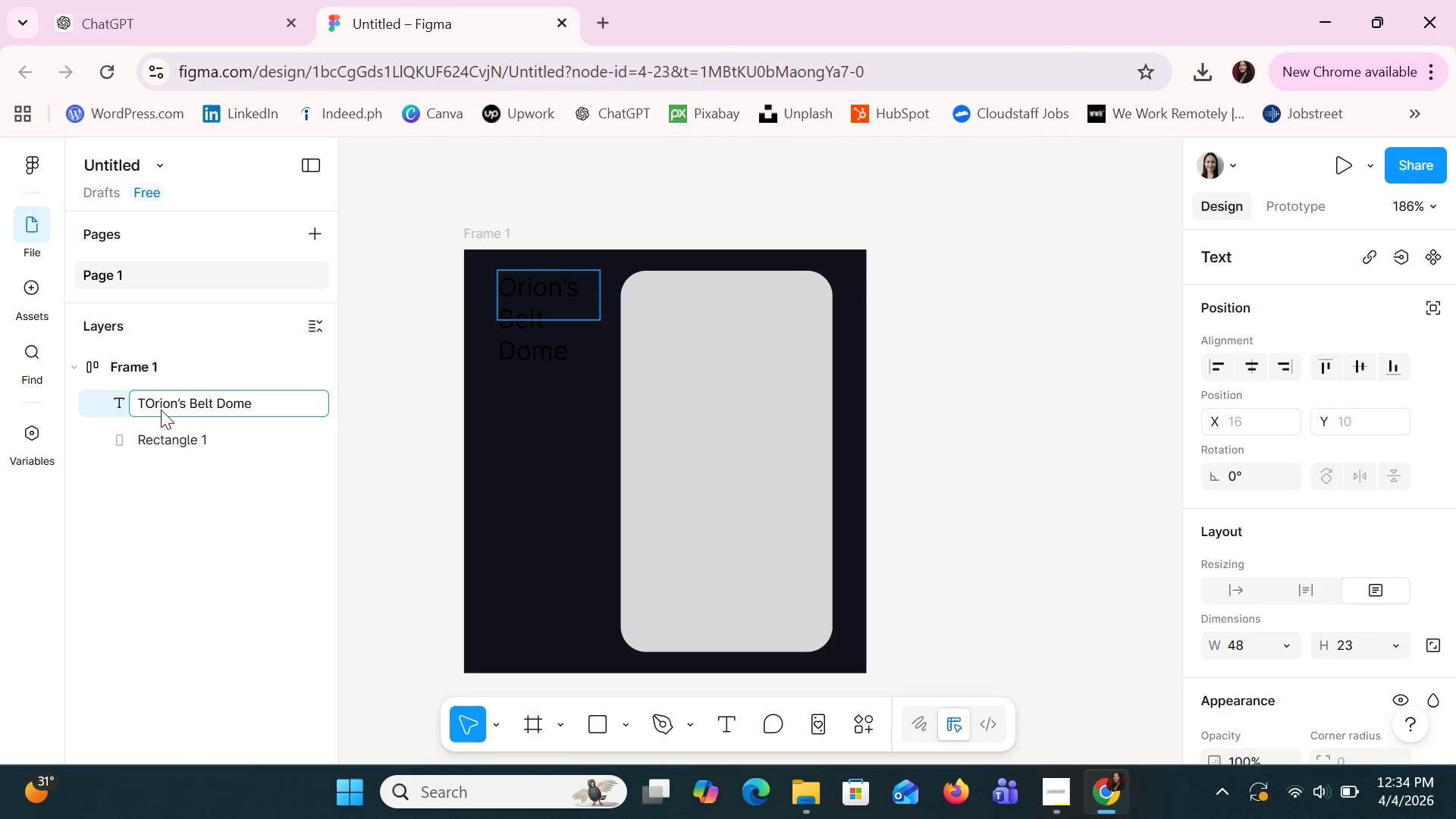 
key(Backspace)
 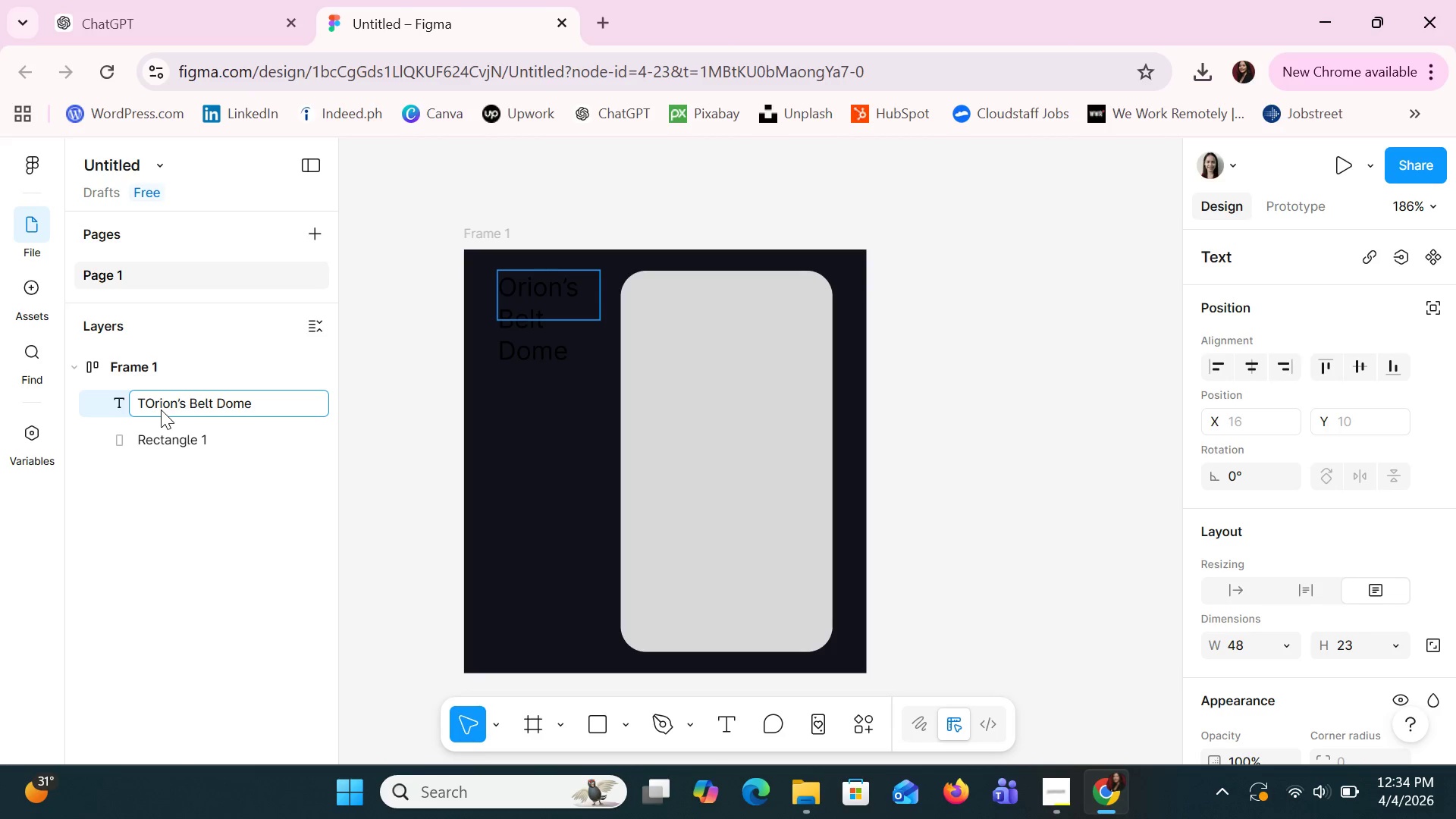 
key(Backspace)
 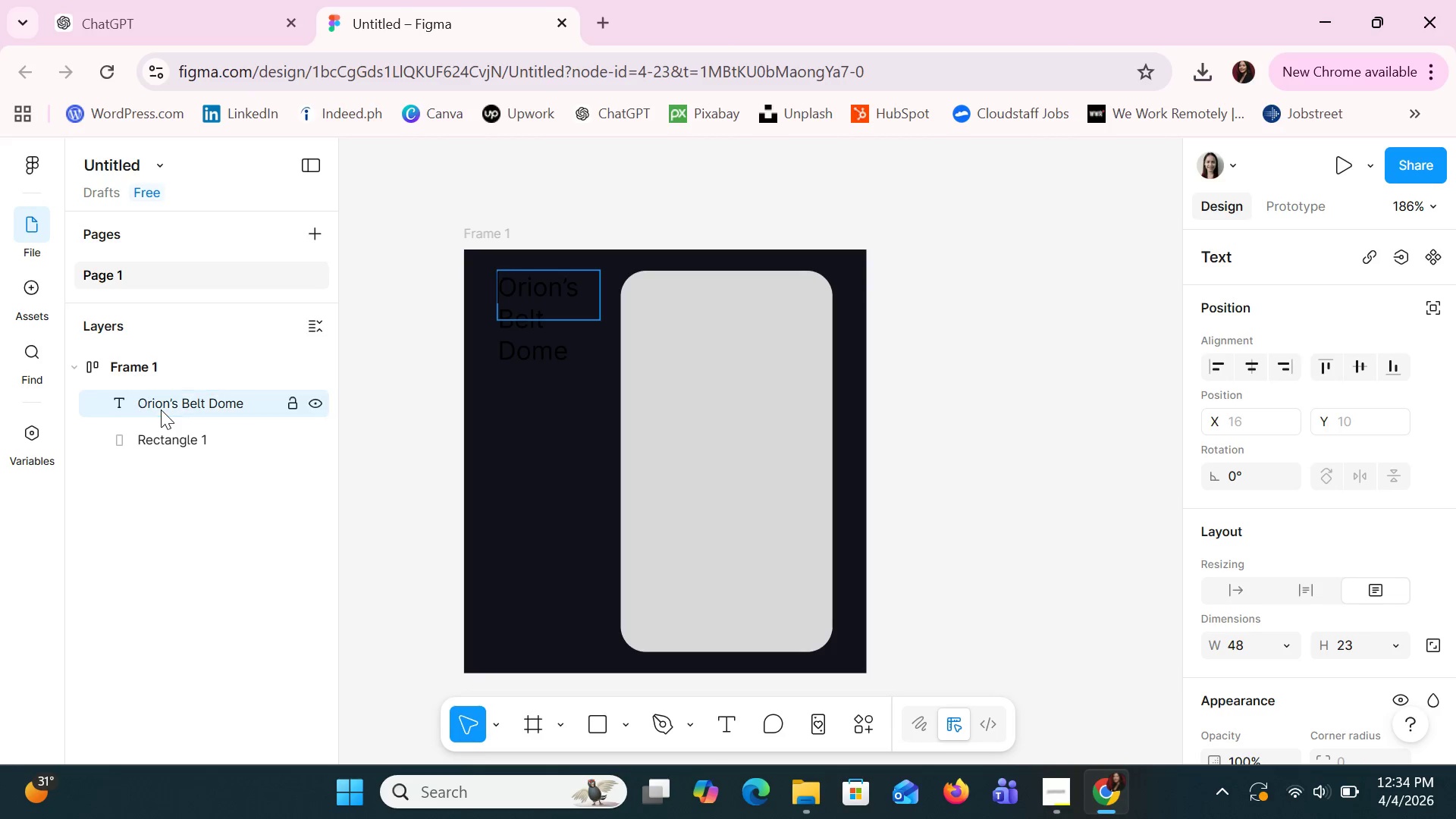 
key(Enter)
 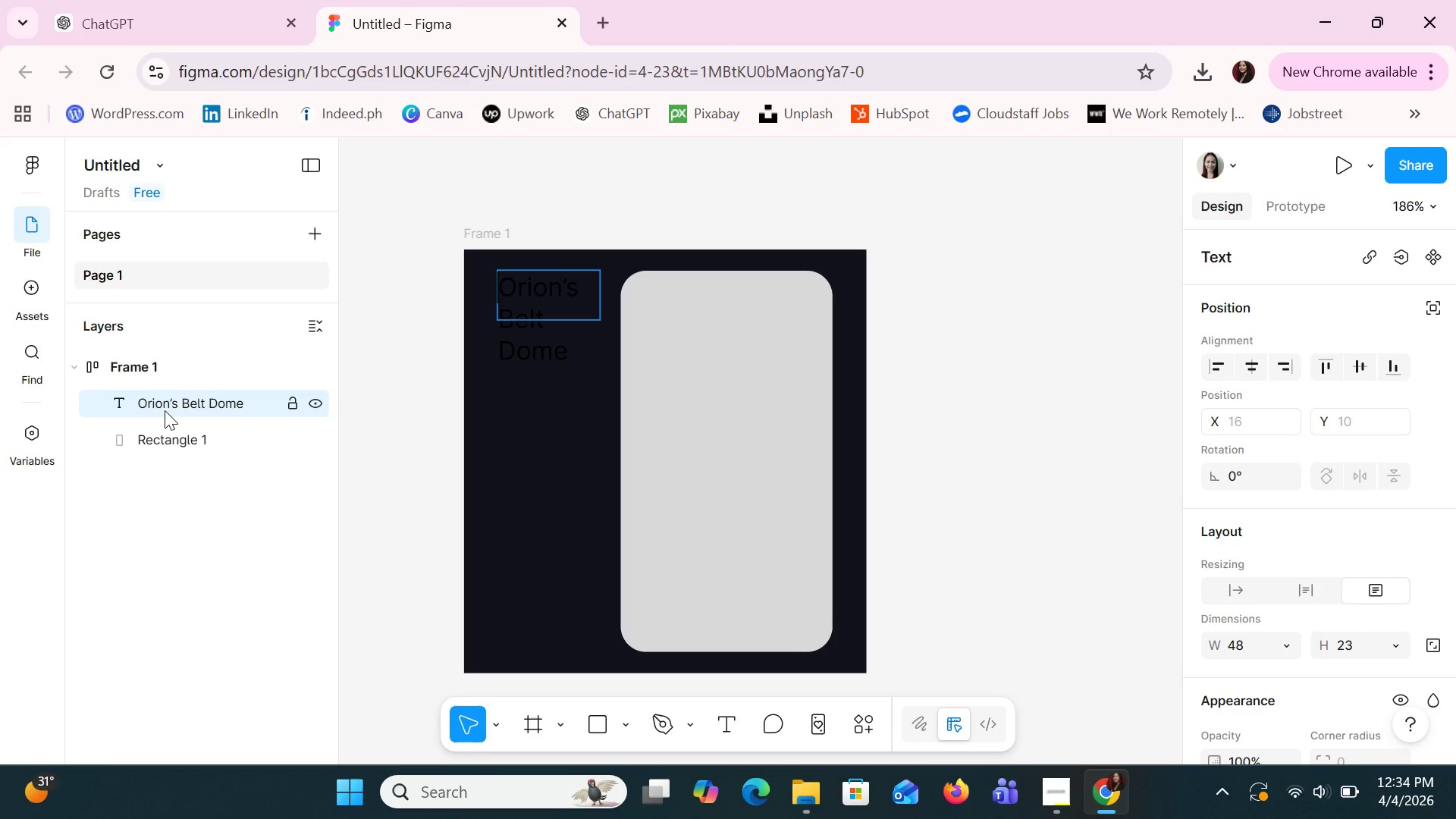 
right_click([165, 410])
 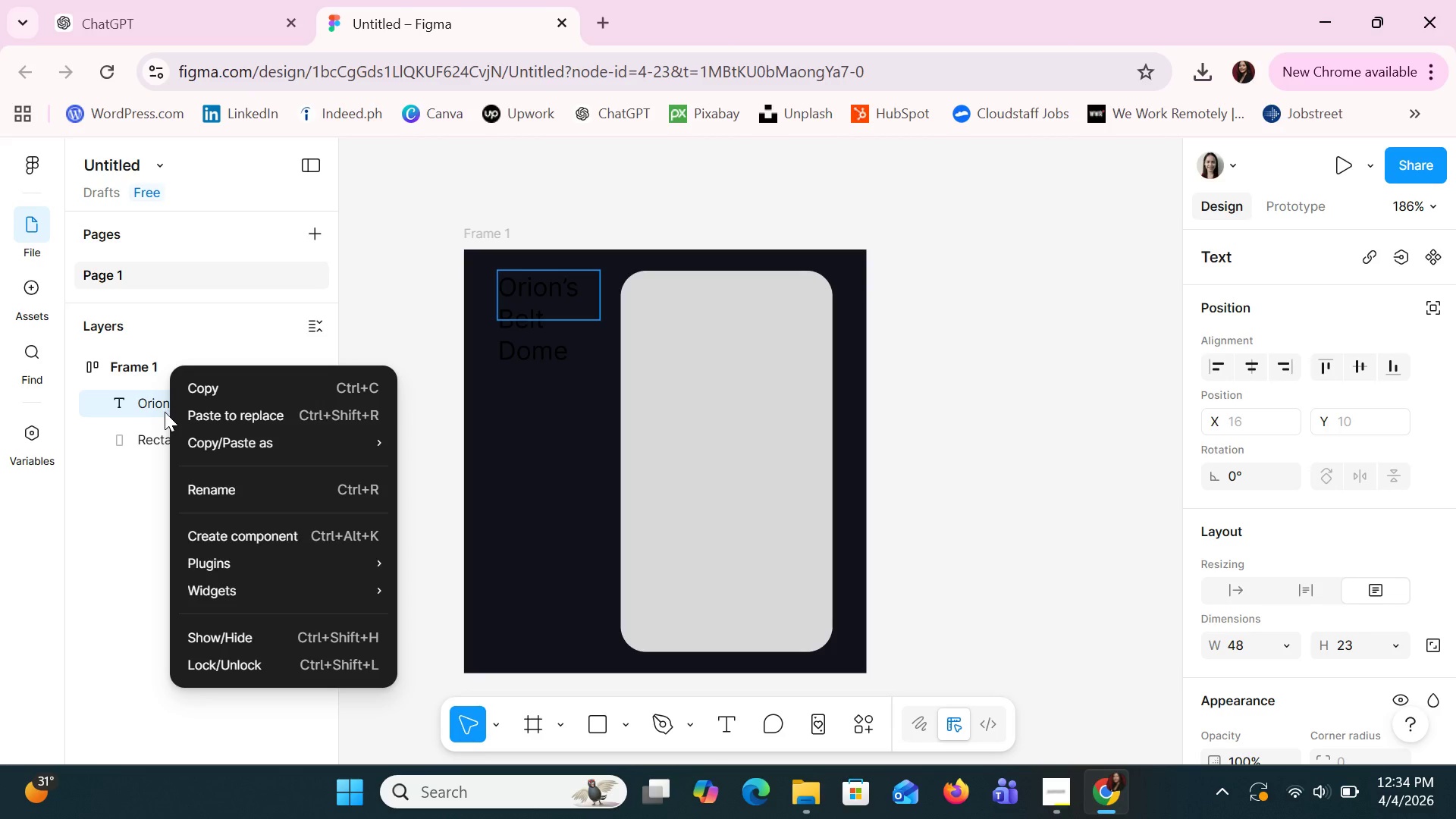 
left_click([110, 526])
 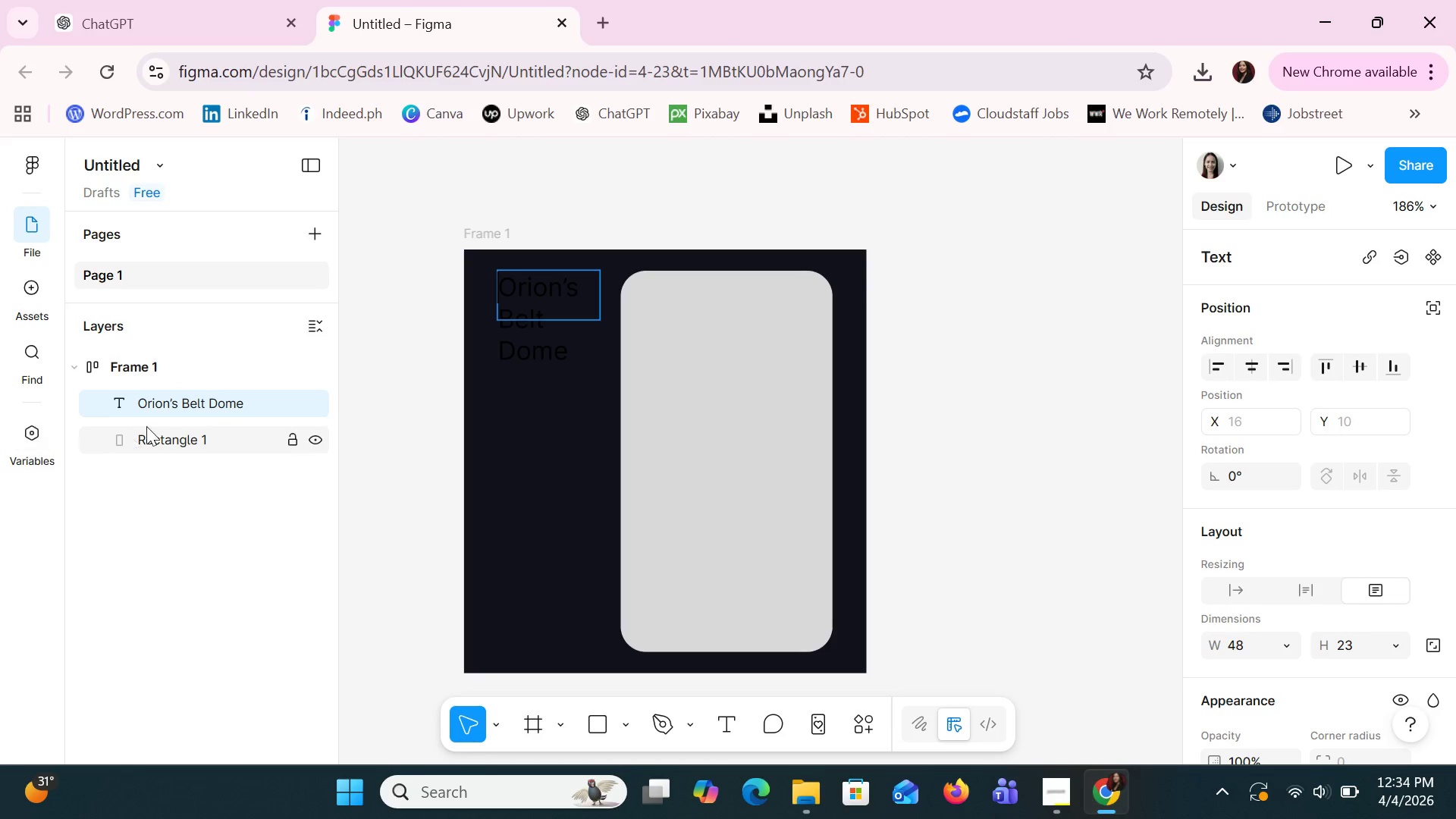 
left_click_drag(start_coordinate=[148, 410], to_coordinate=[143, 475])
 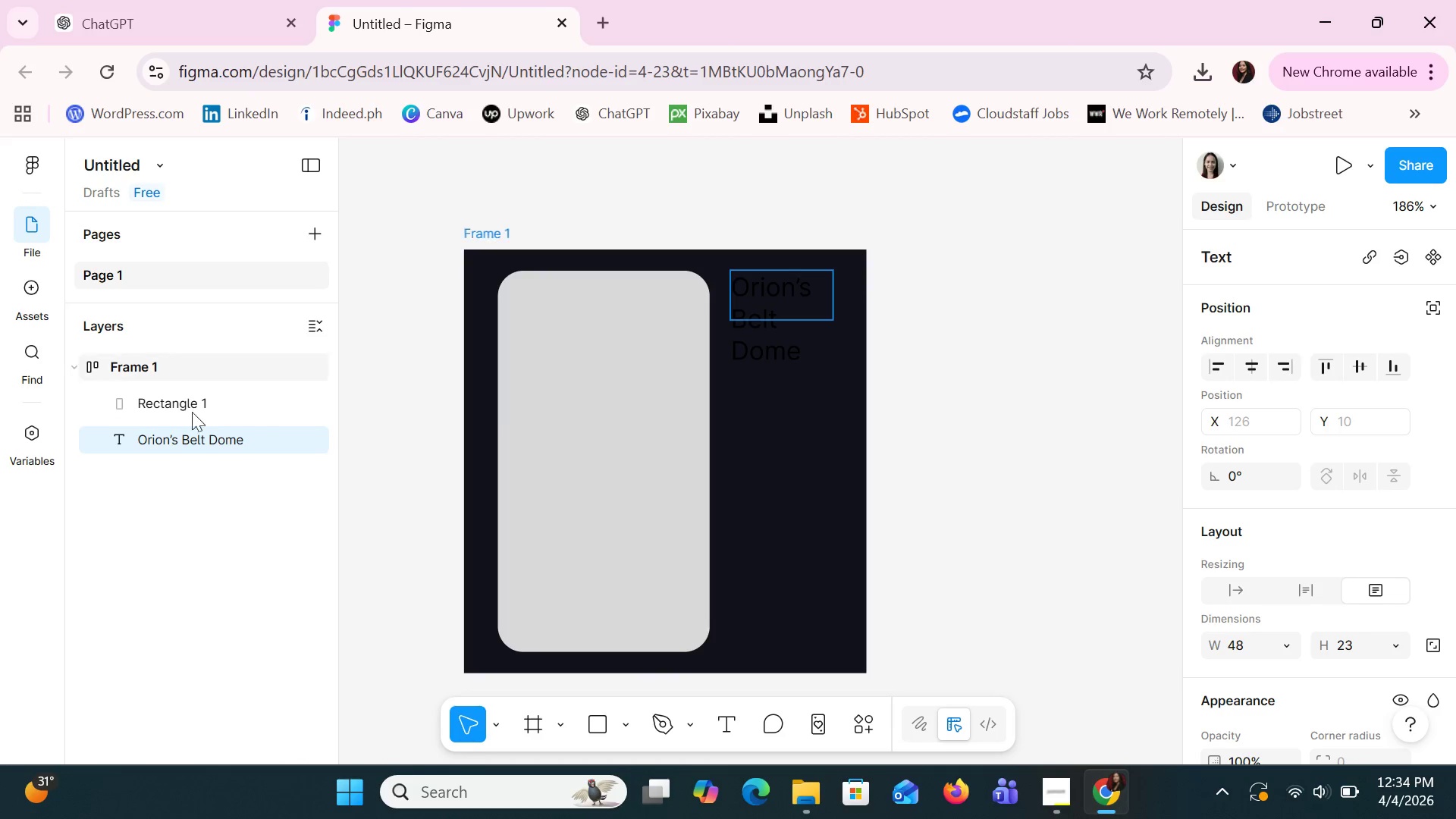 
left_click_drag(start_coordinate=[138, 436], to_coordinate=[95, 450])
 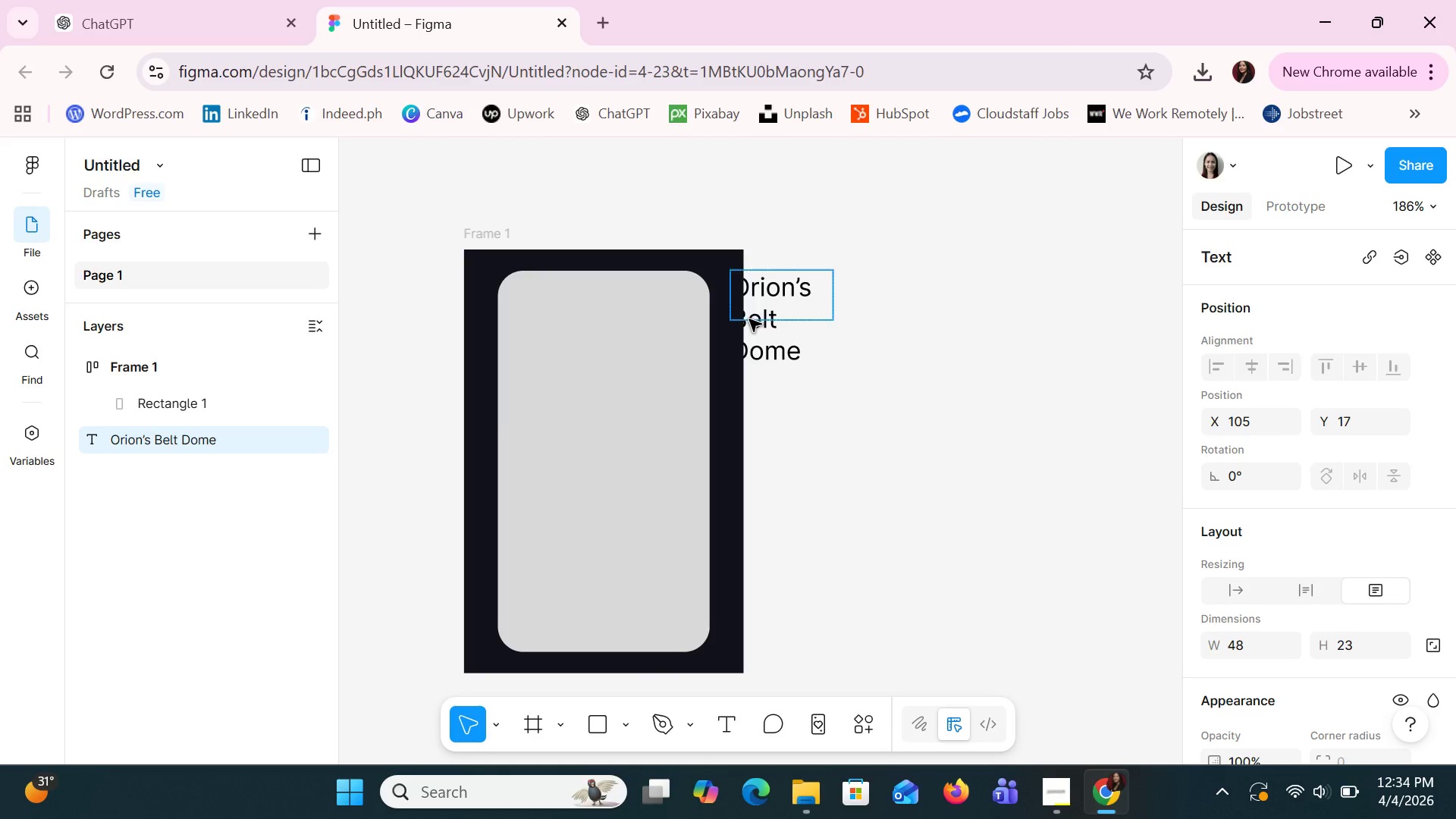 
double_click([767, 319])
 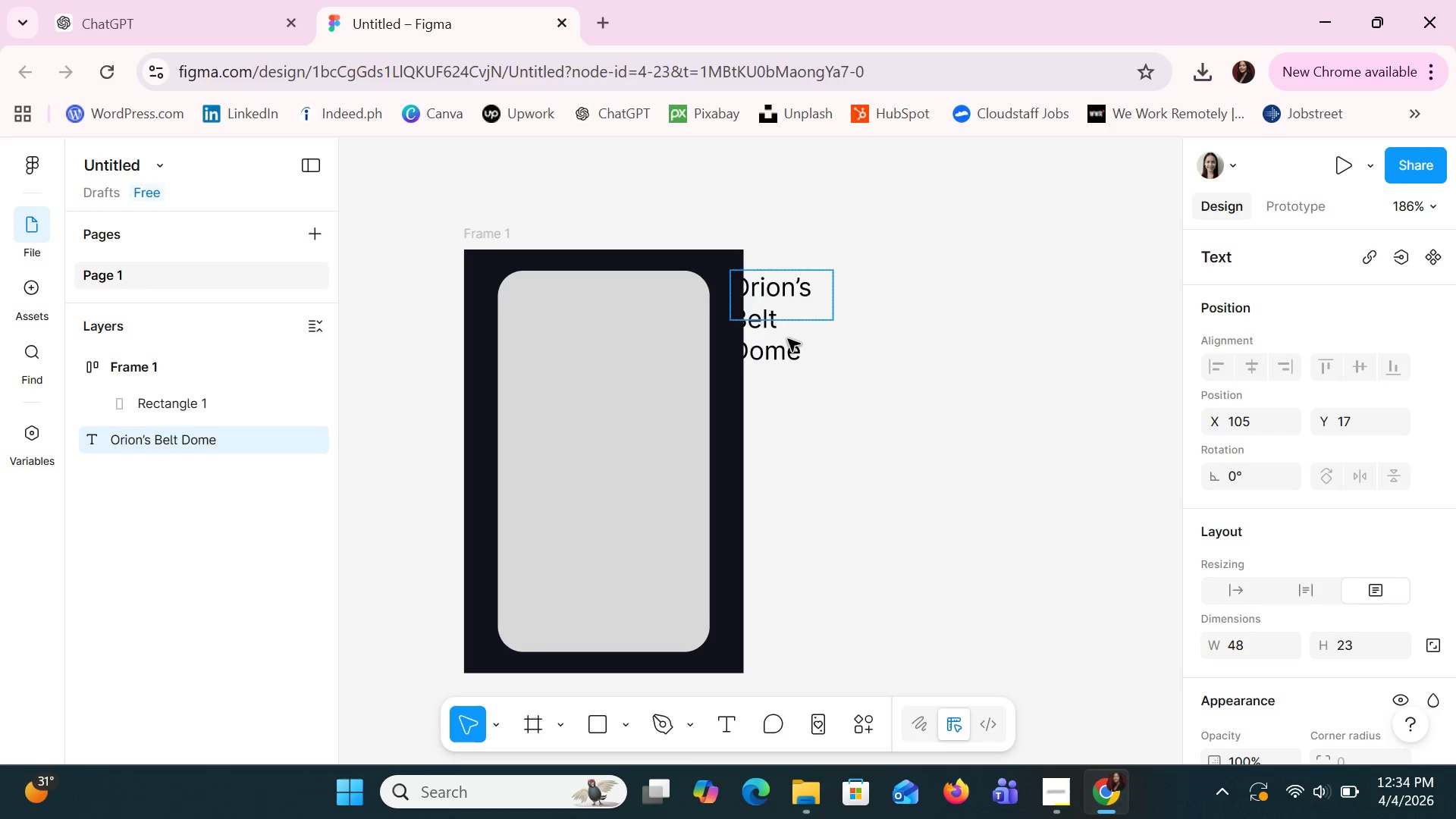 
triple_click([788, 339])
 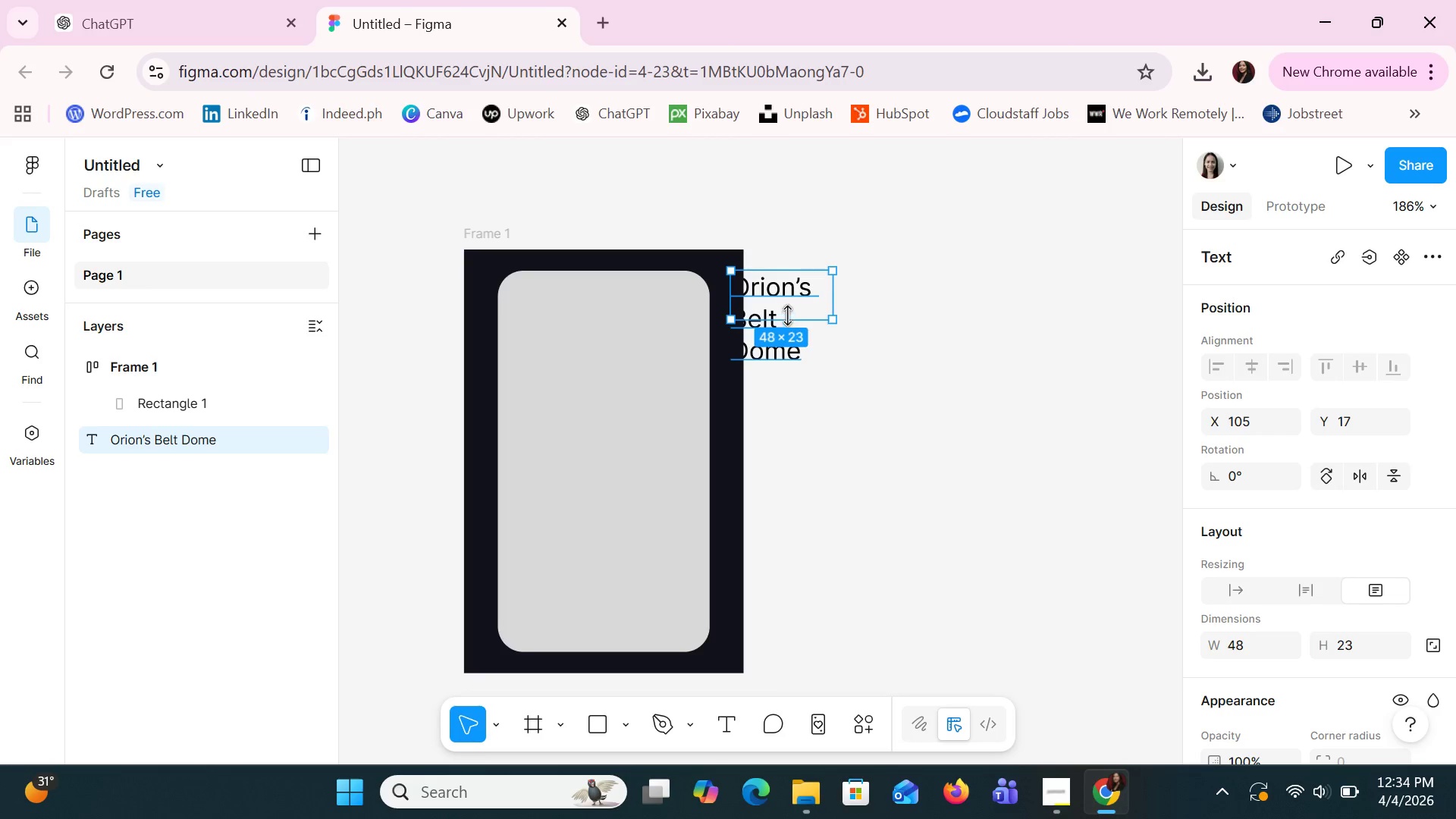 
left_click_drag(start_coordinate=[787, 304], to_coordinate=[642, 445])
 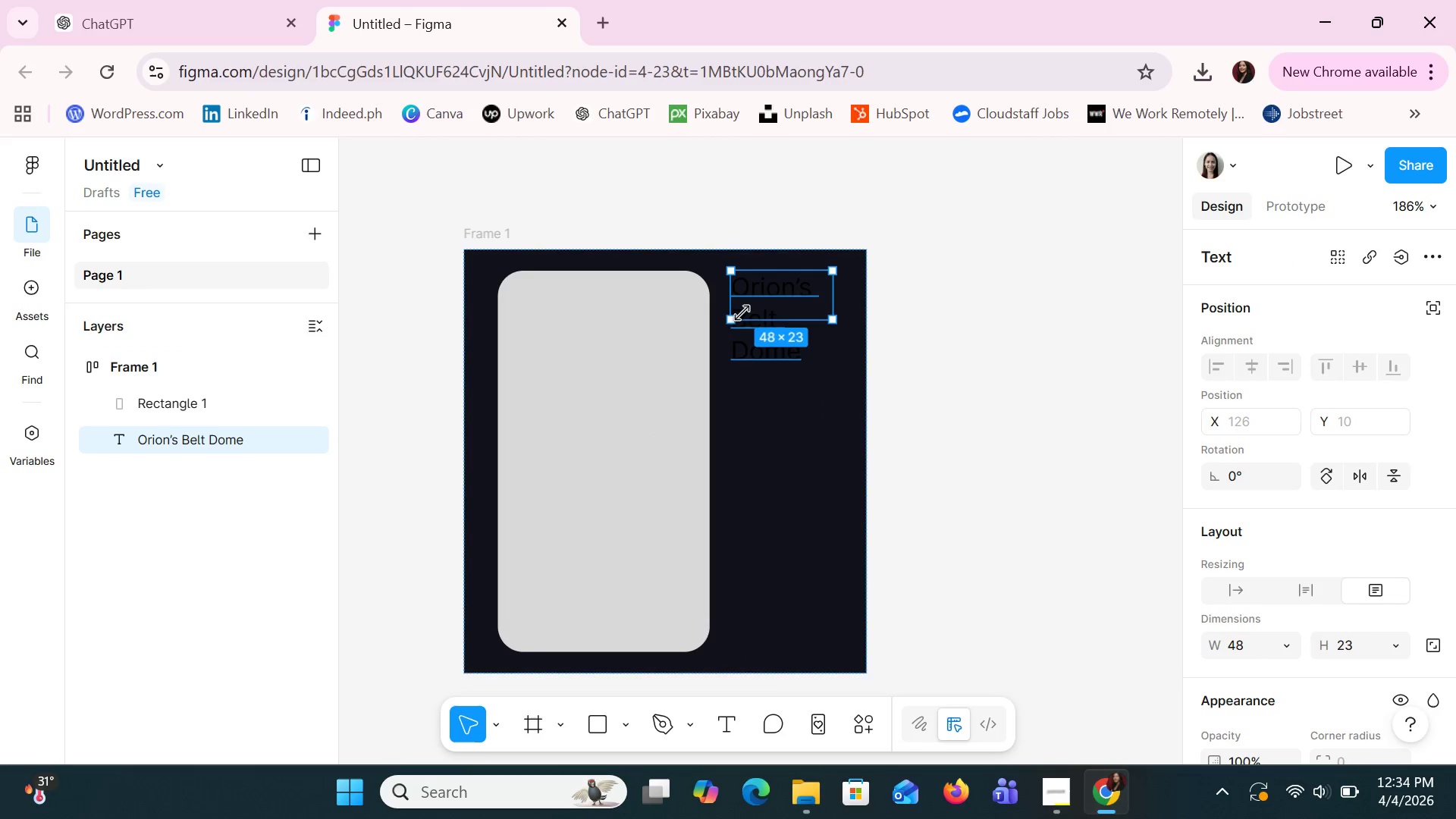 
left_click_drag(start_coordinate=[752, 306], to_coordinate=[631, 394])
 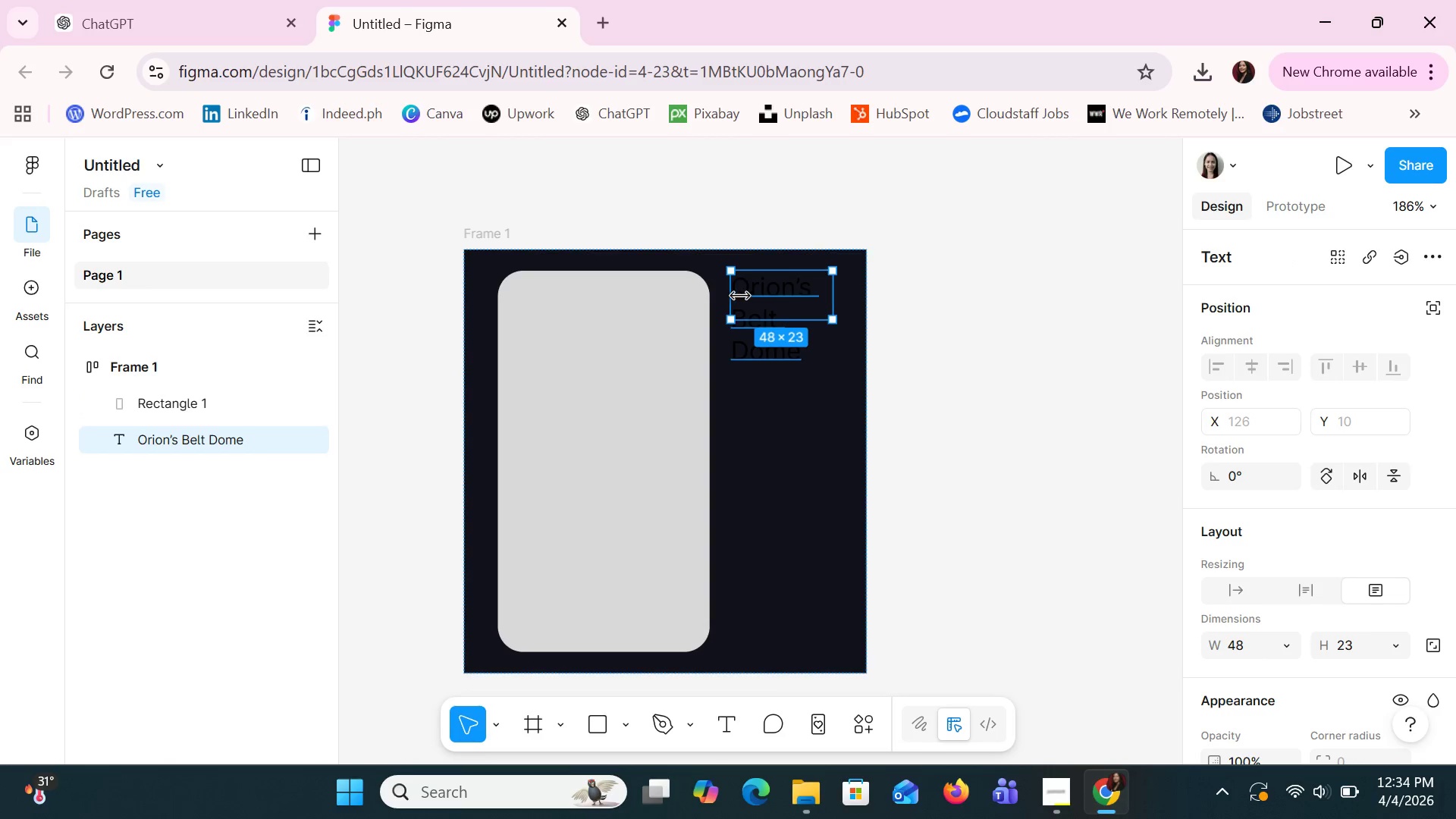 
right_click([745, 296])
 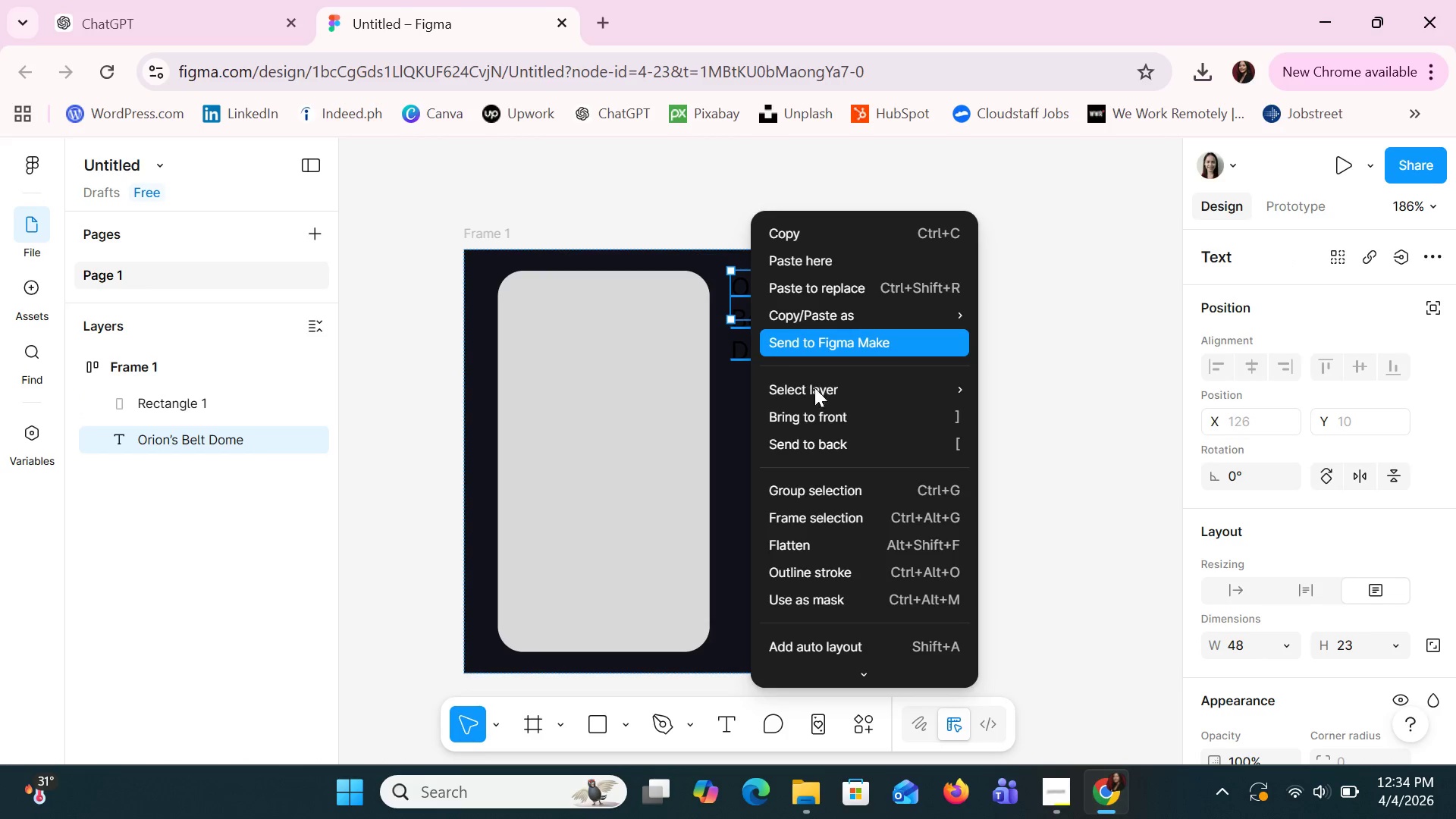 
left_click([819, 410])
 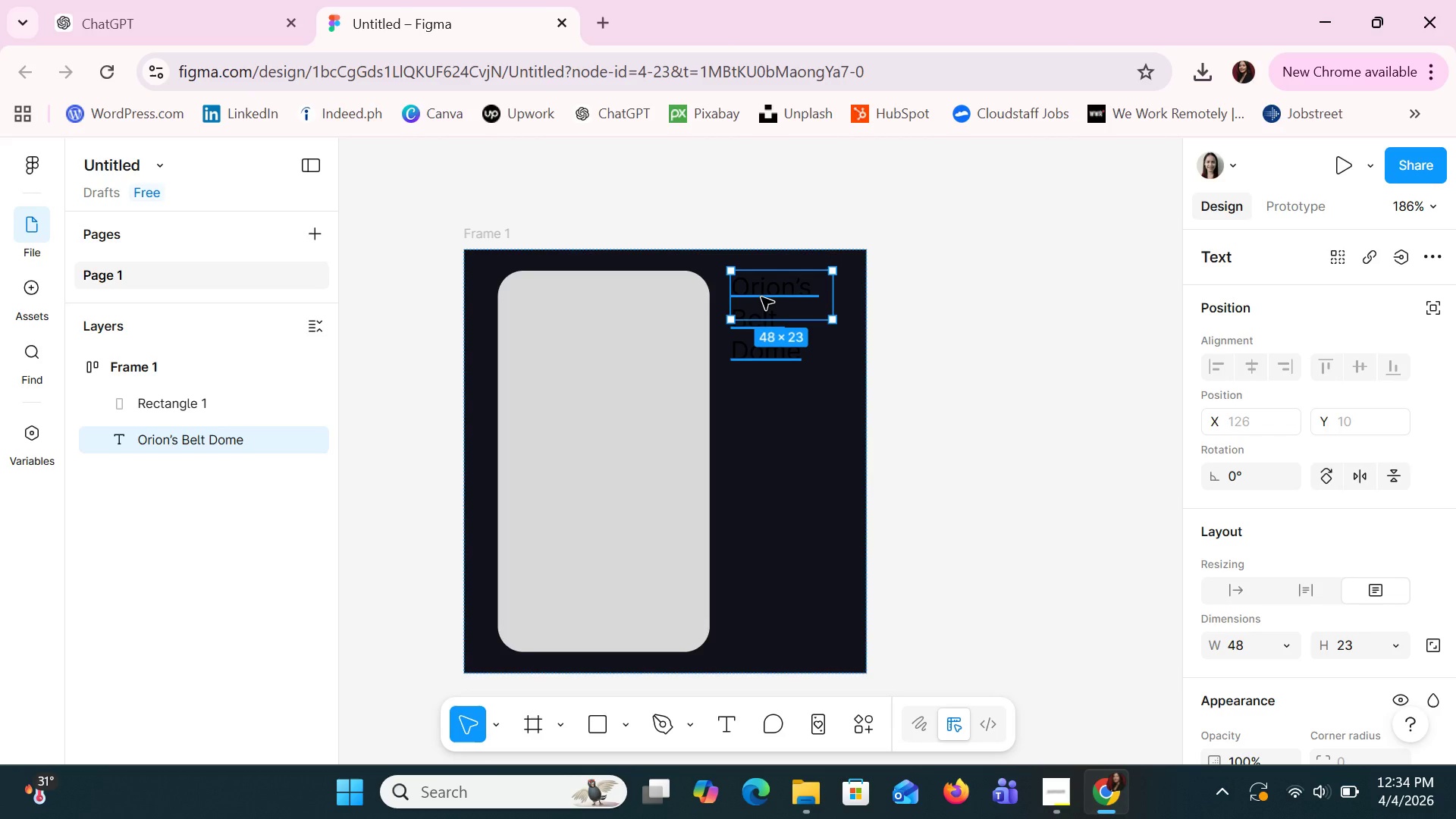 
left_click_drag(start_coordinate=[761, 297], to_coordinate=[594, 382])
 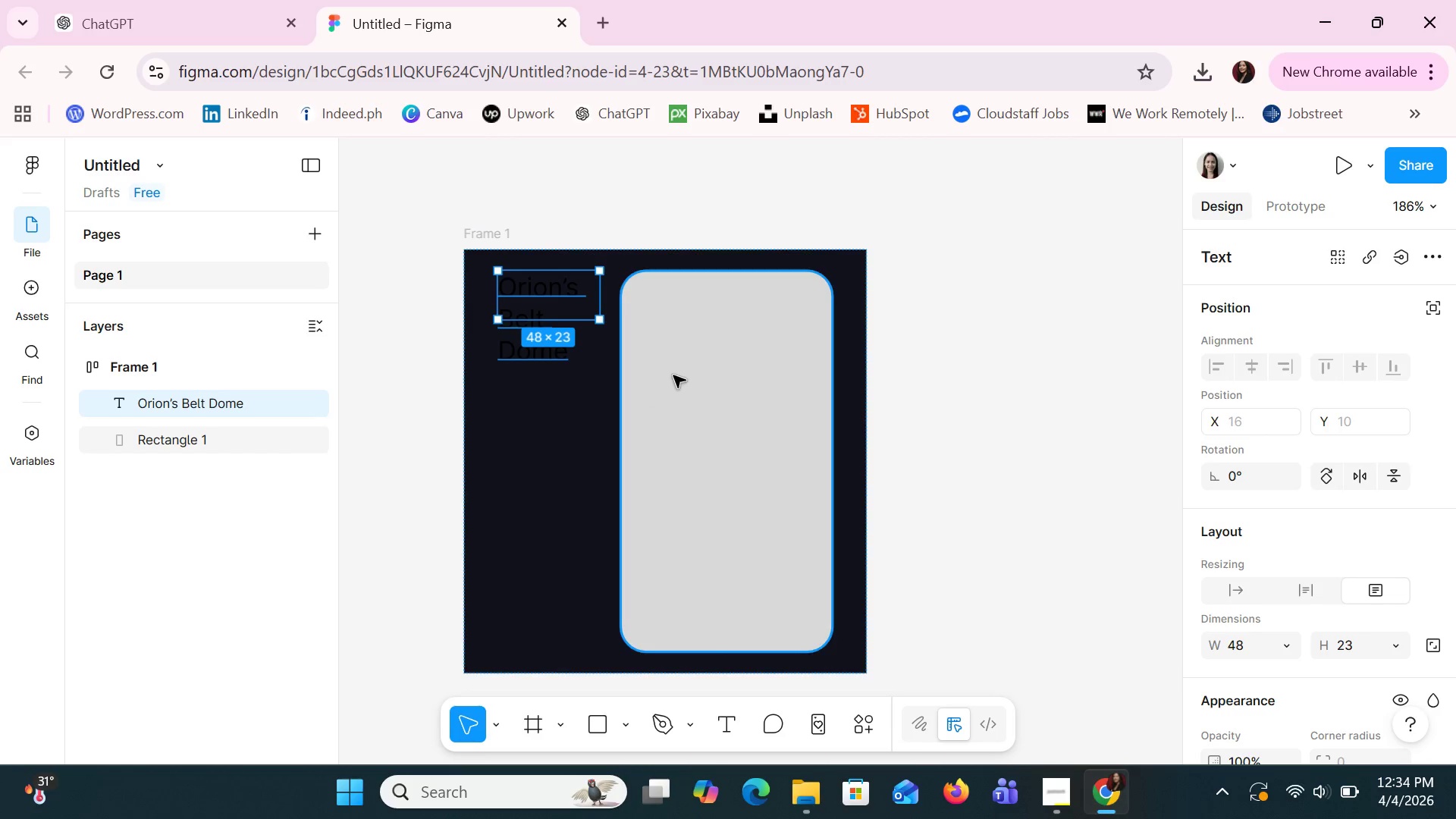 
left_click_drag(start_coordinate=[562, 305], to_coordinate=[686, 349])
 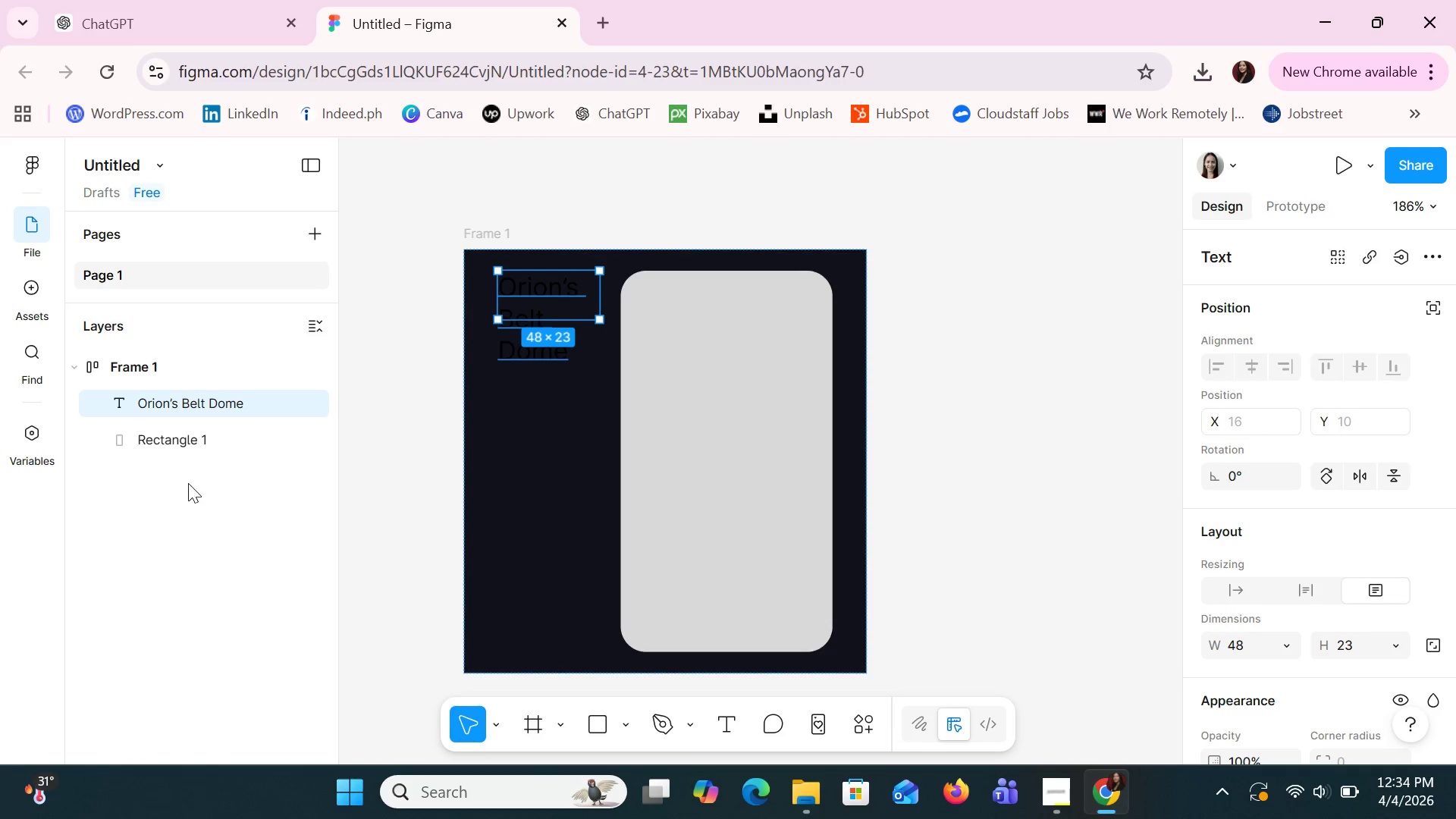 
left_click_drag(start_coordinate=[184, 403], to_coordinate=[162, 354])
 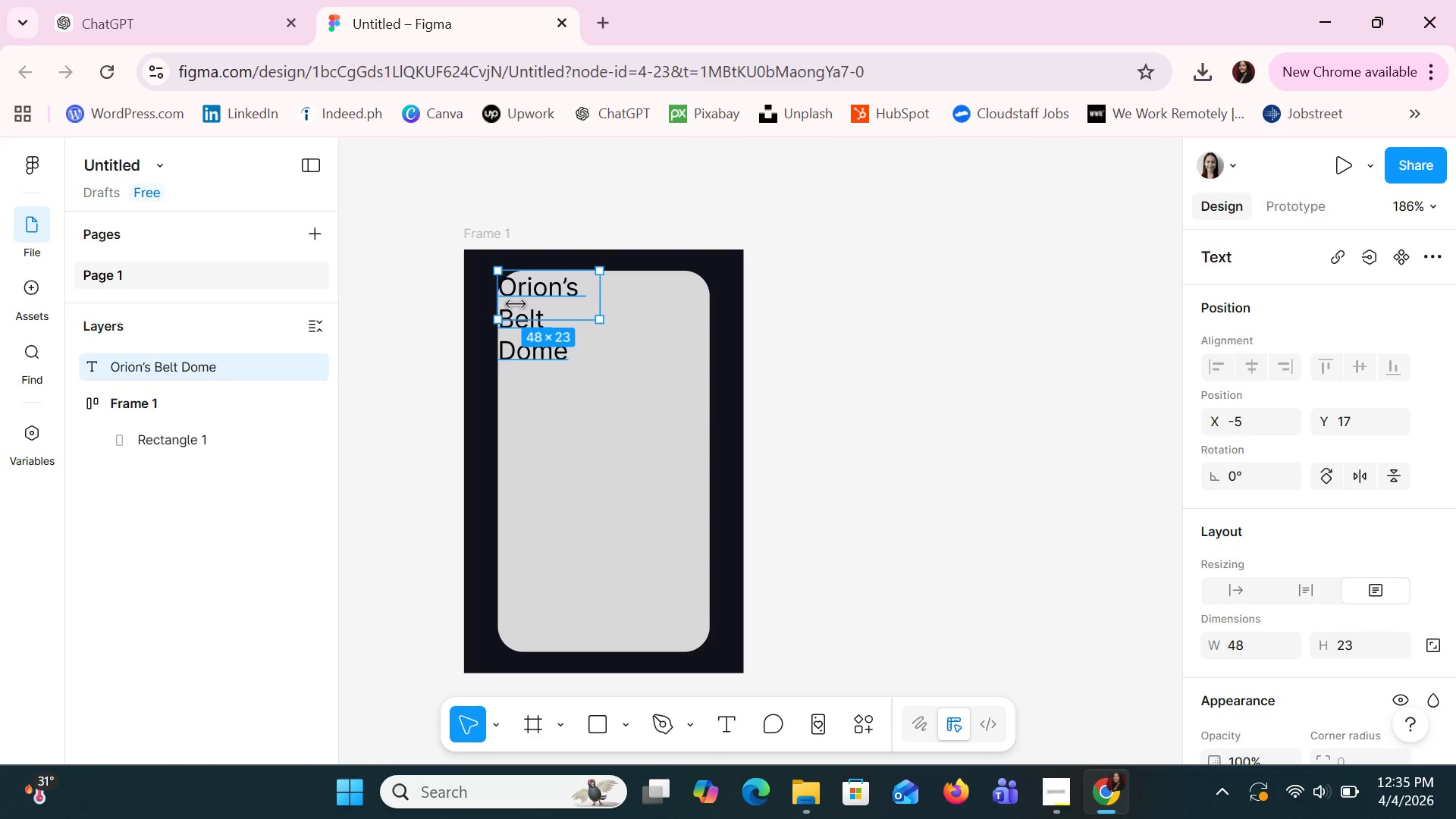 
left_click_drag(start_coordinate=[529, 304], to_coordinate=[550, 394])
 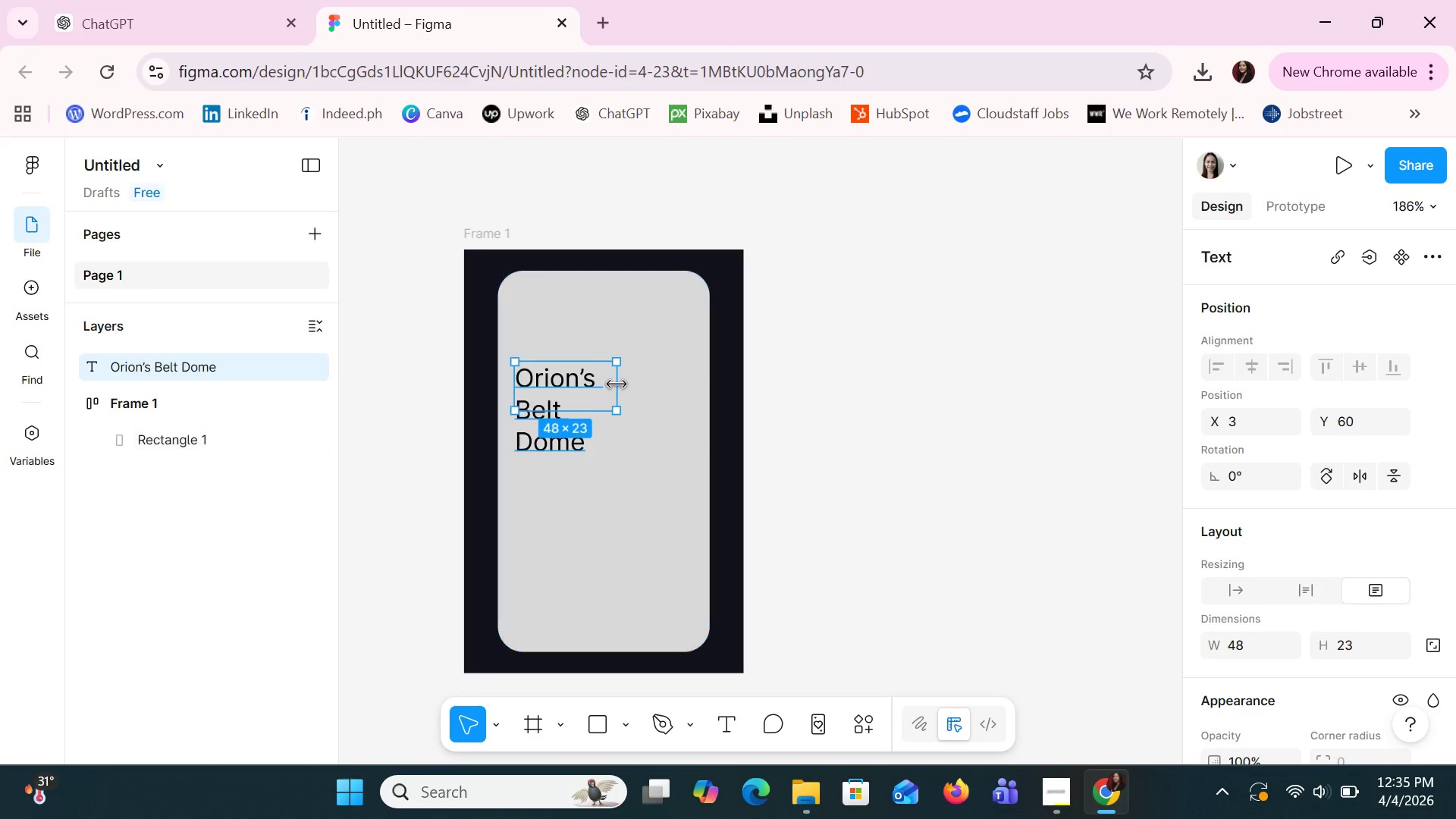 
left_click_drag(start_coordinate=[617, 384], to_coordinate=[694, 390])
 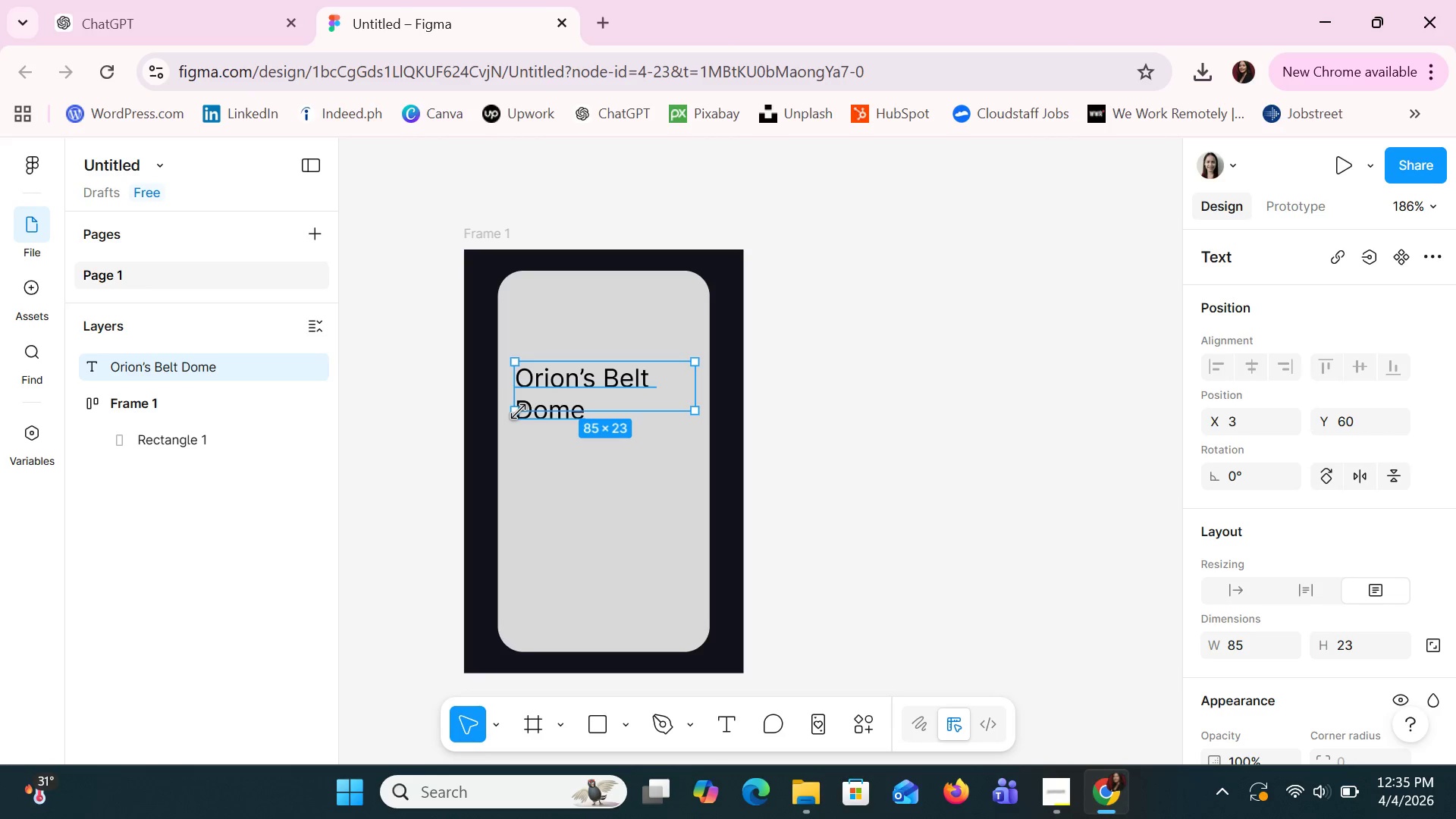 
left_click_drag(start_coordinate=[518, 411], to_coordinate=[536, 416])
 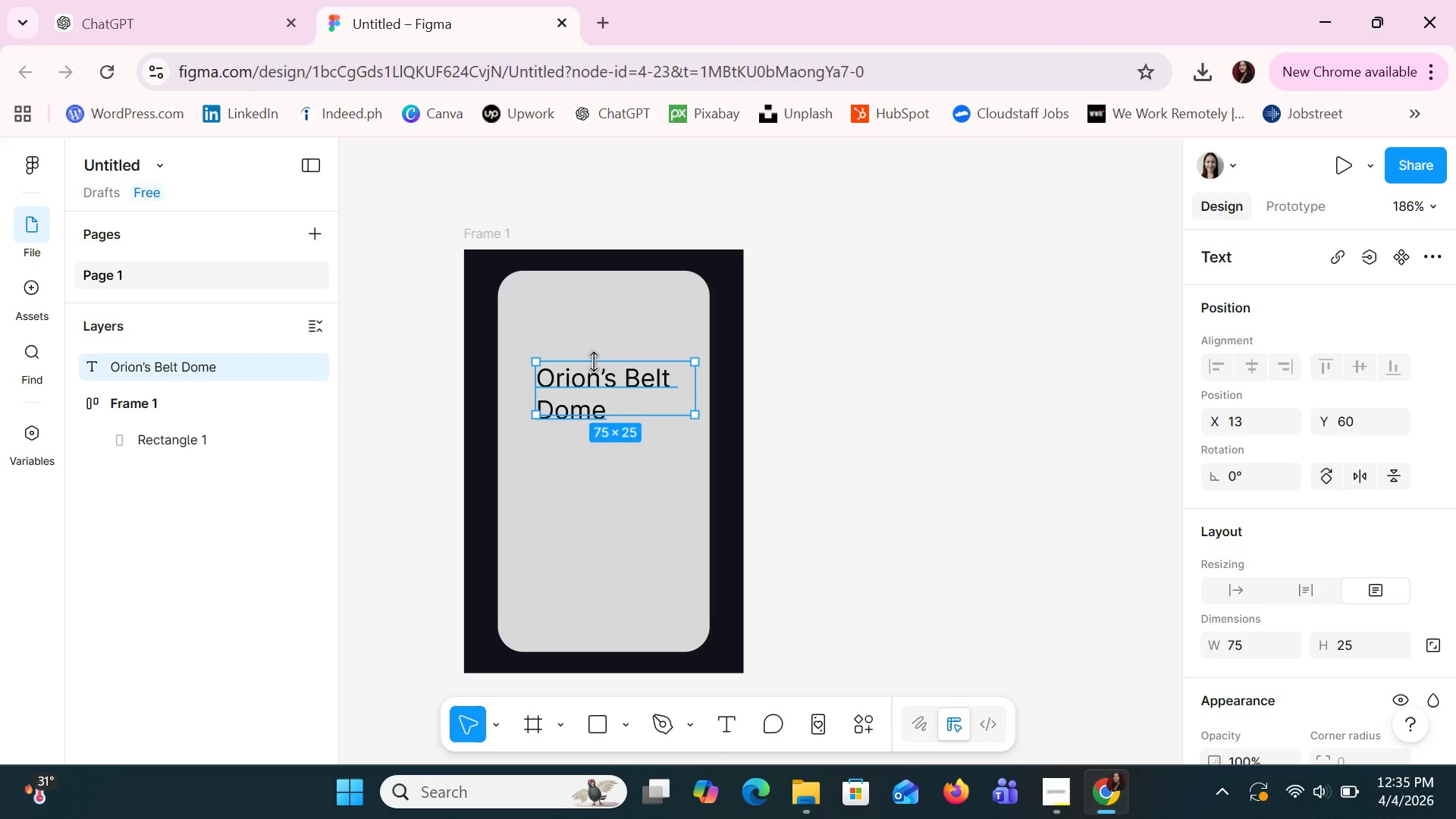 
left_click_drag(start_coordinate=[595, 362], to_coordinate=[595, 394])
 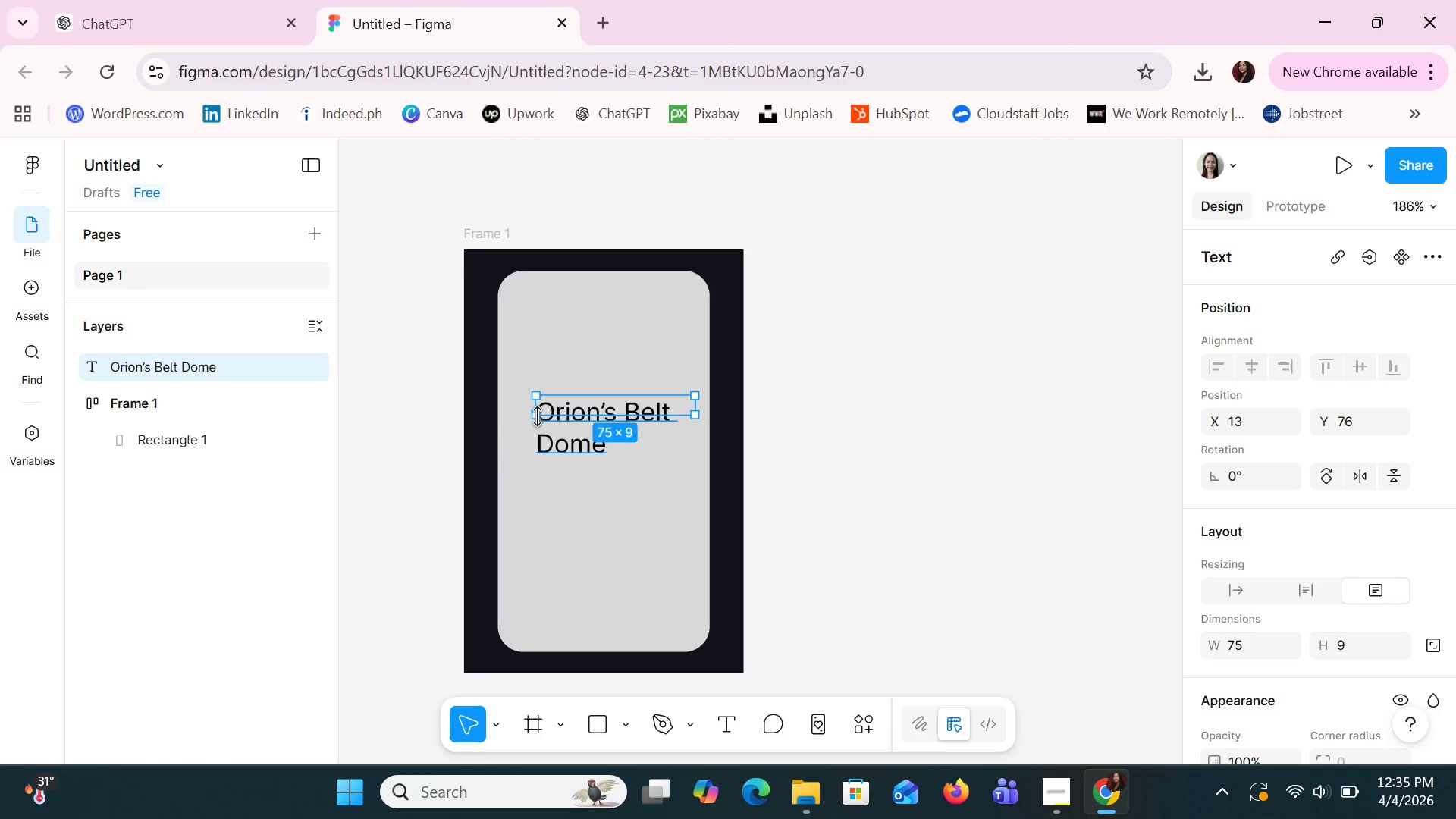 
left_click_drag(start_coordinate=[535, 418], to_coordinate=[536, 438])
 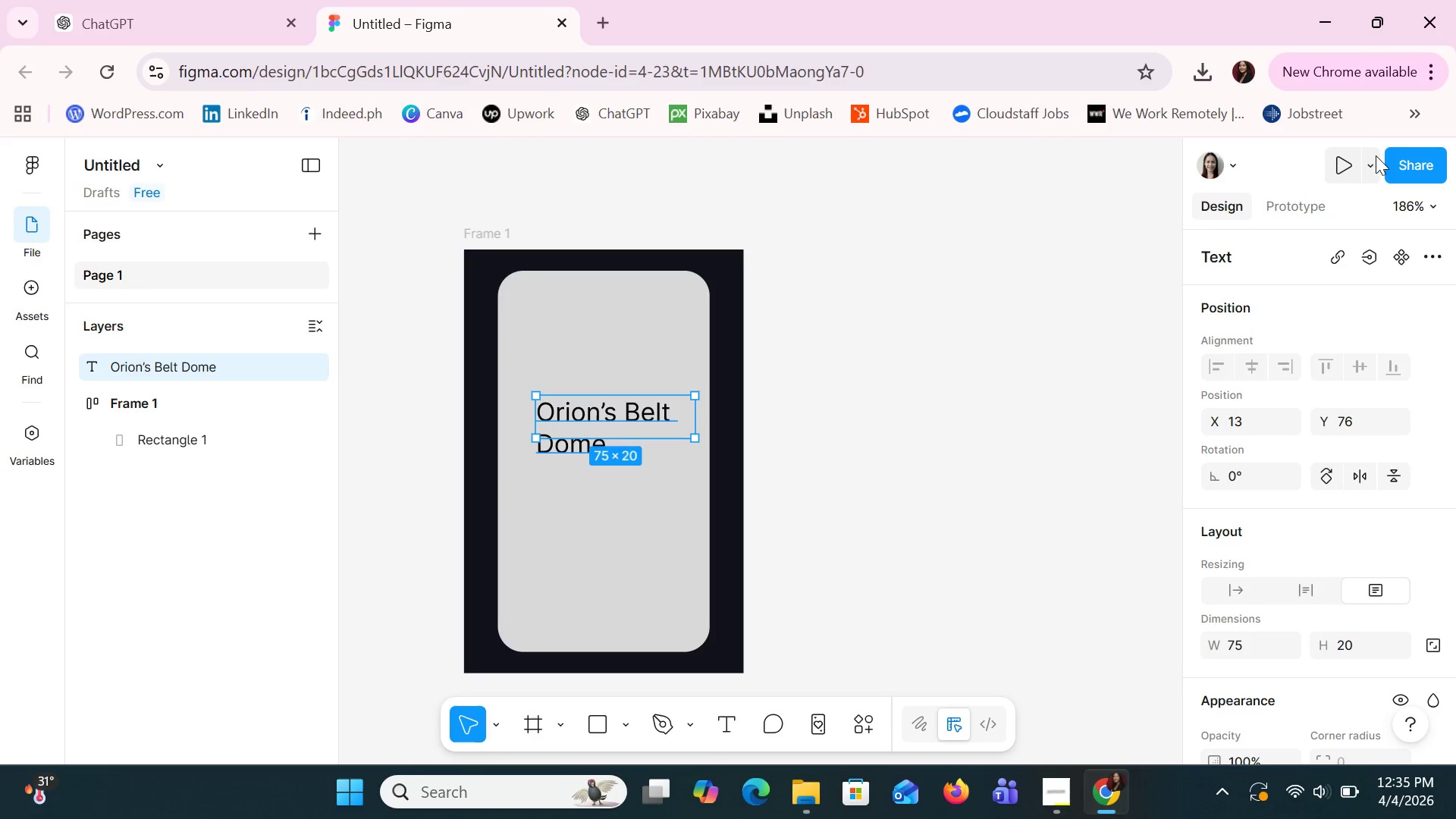 
left_click([1376, 157])
 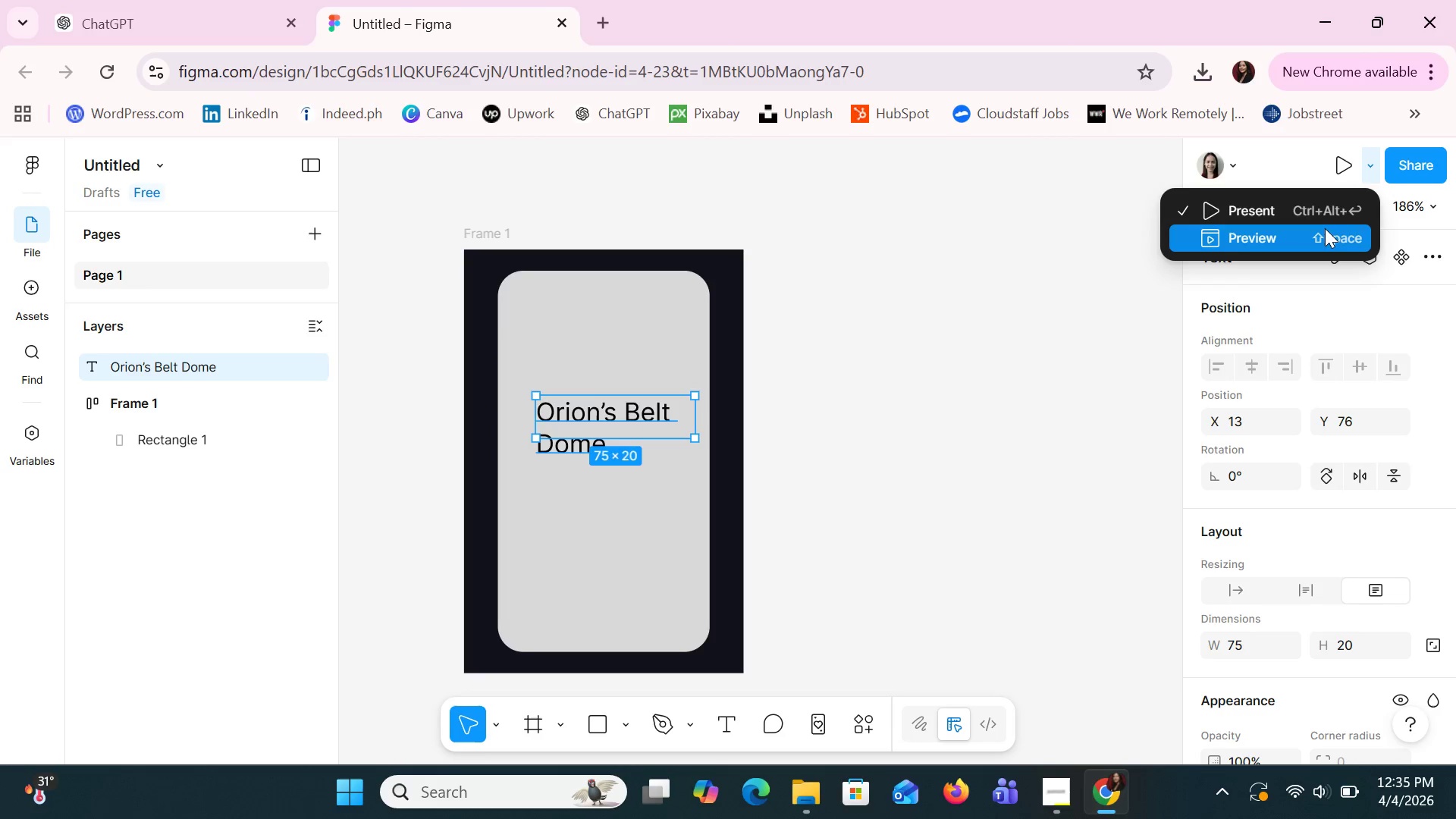 
left_click([1325, 228])
 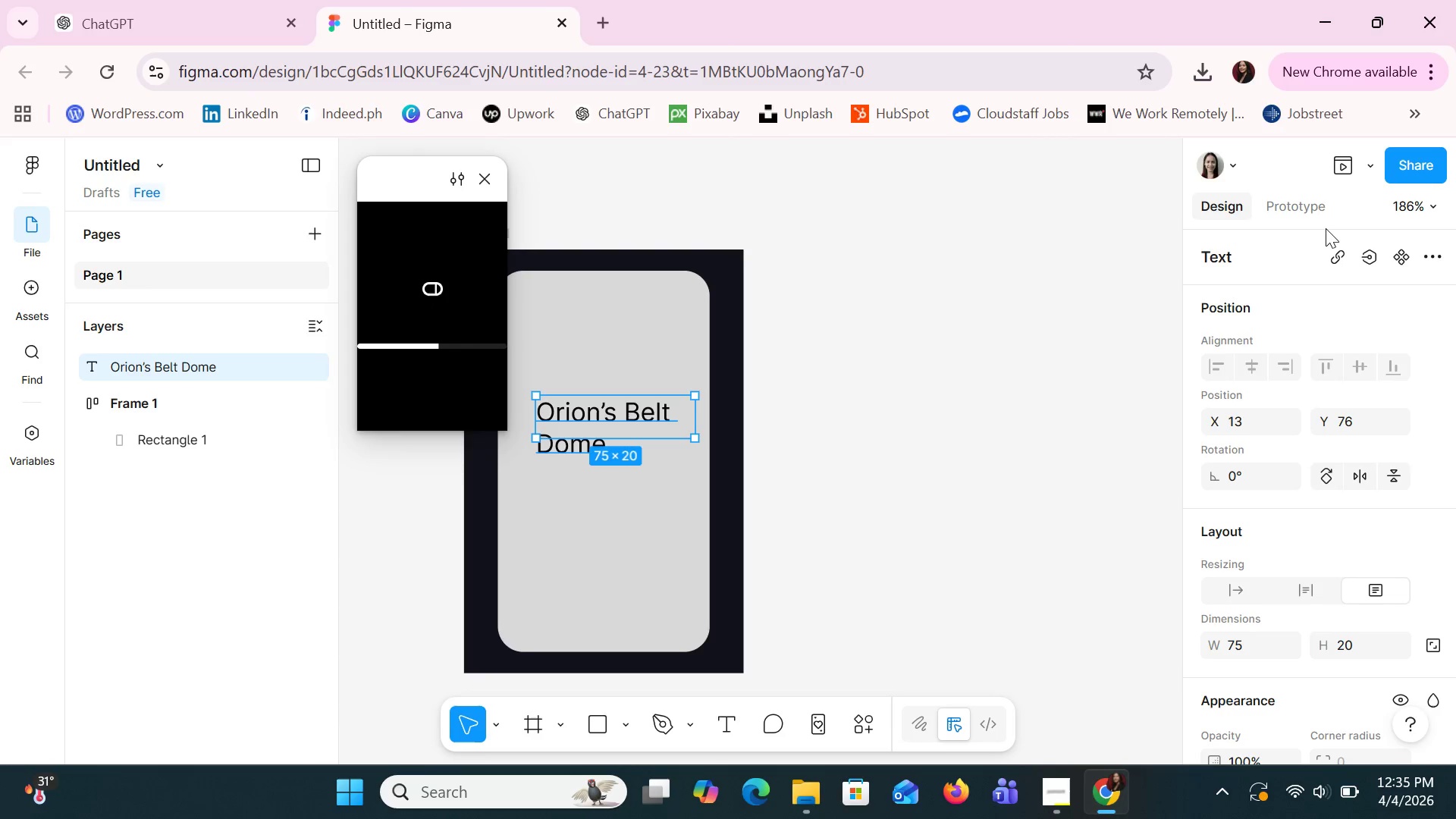 
wait(9.48)
 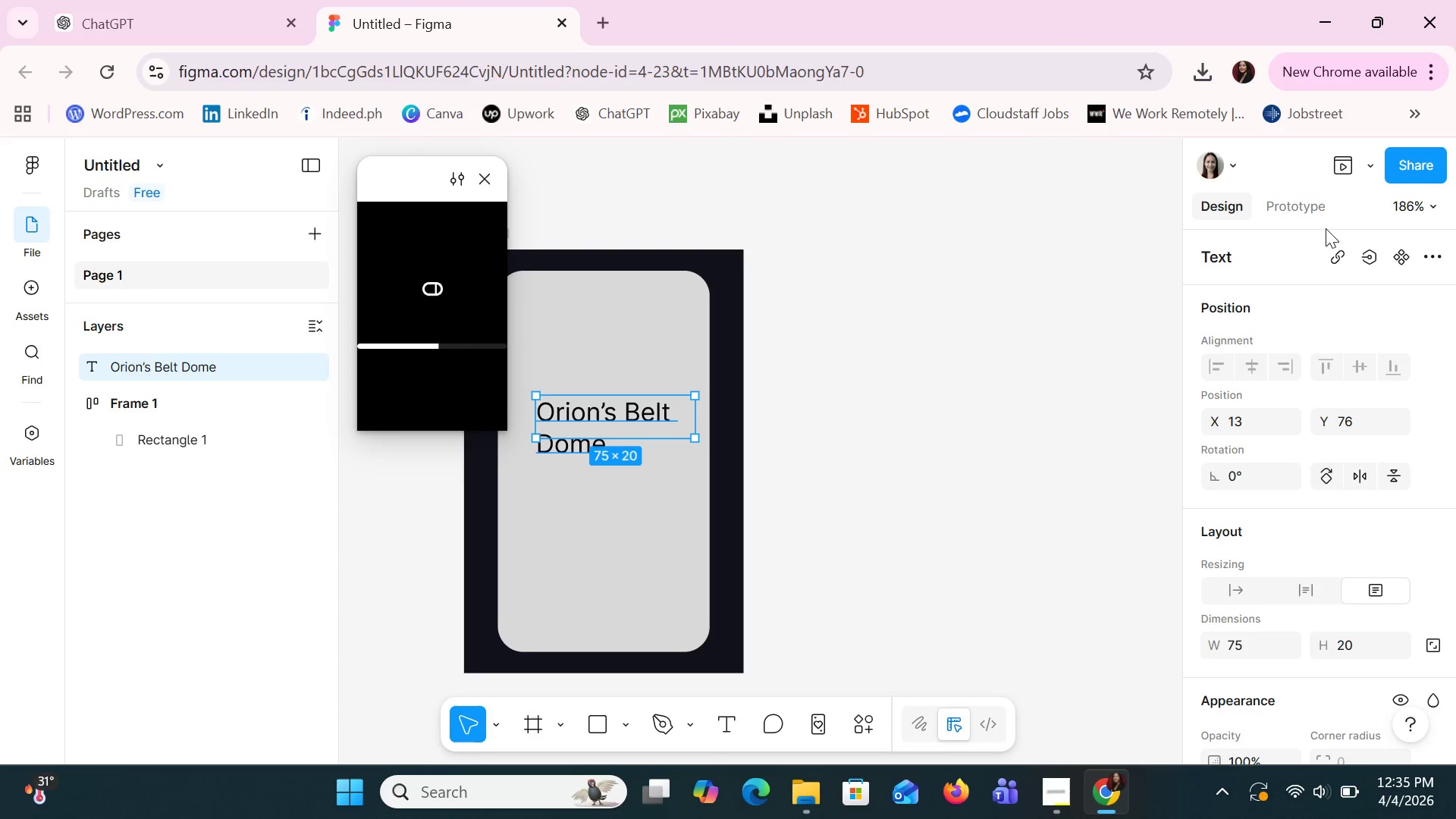 
left_click([494, 179])
 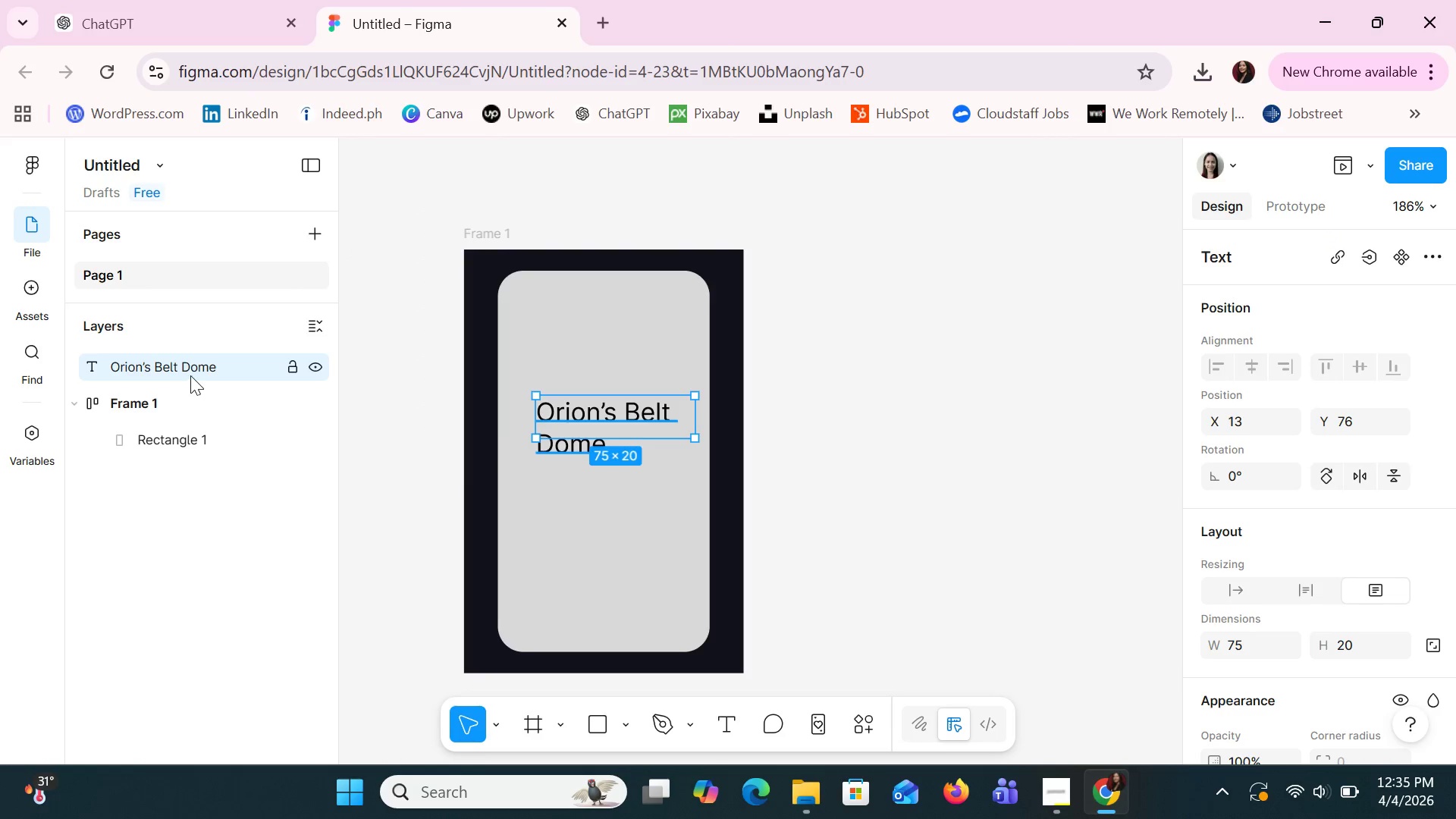 
left_click_drag(start_coordinate=[182, 365], to_coordinate=[170, 413])
 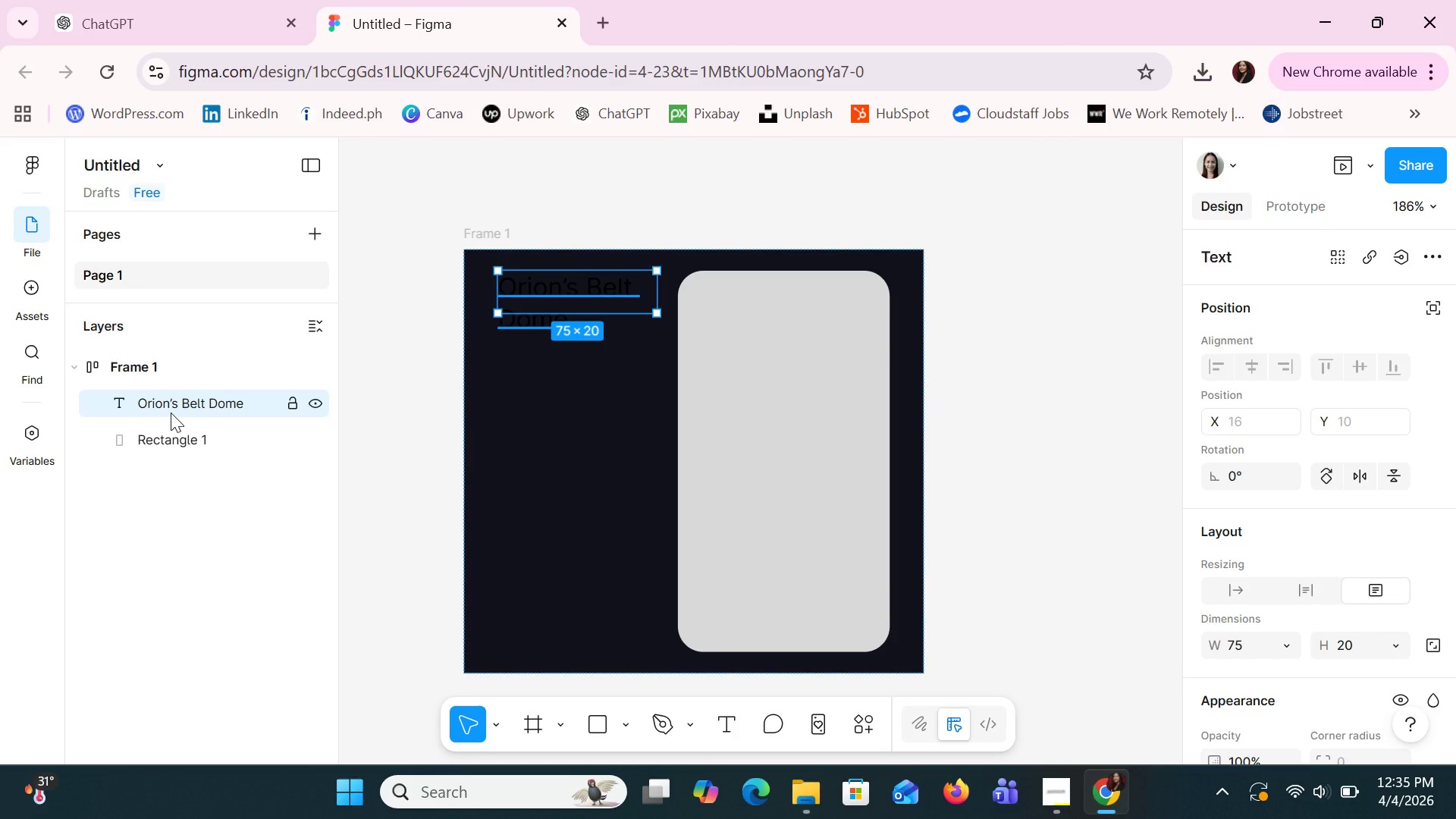 
left_click_drag(start_coordinate=[171, 413], to_coordinate=[61, 449])
 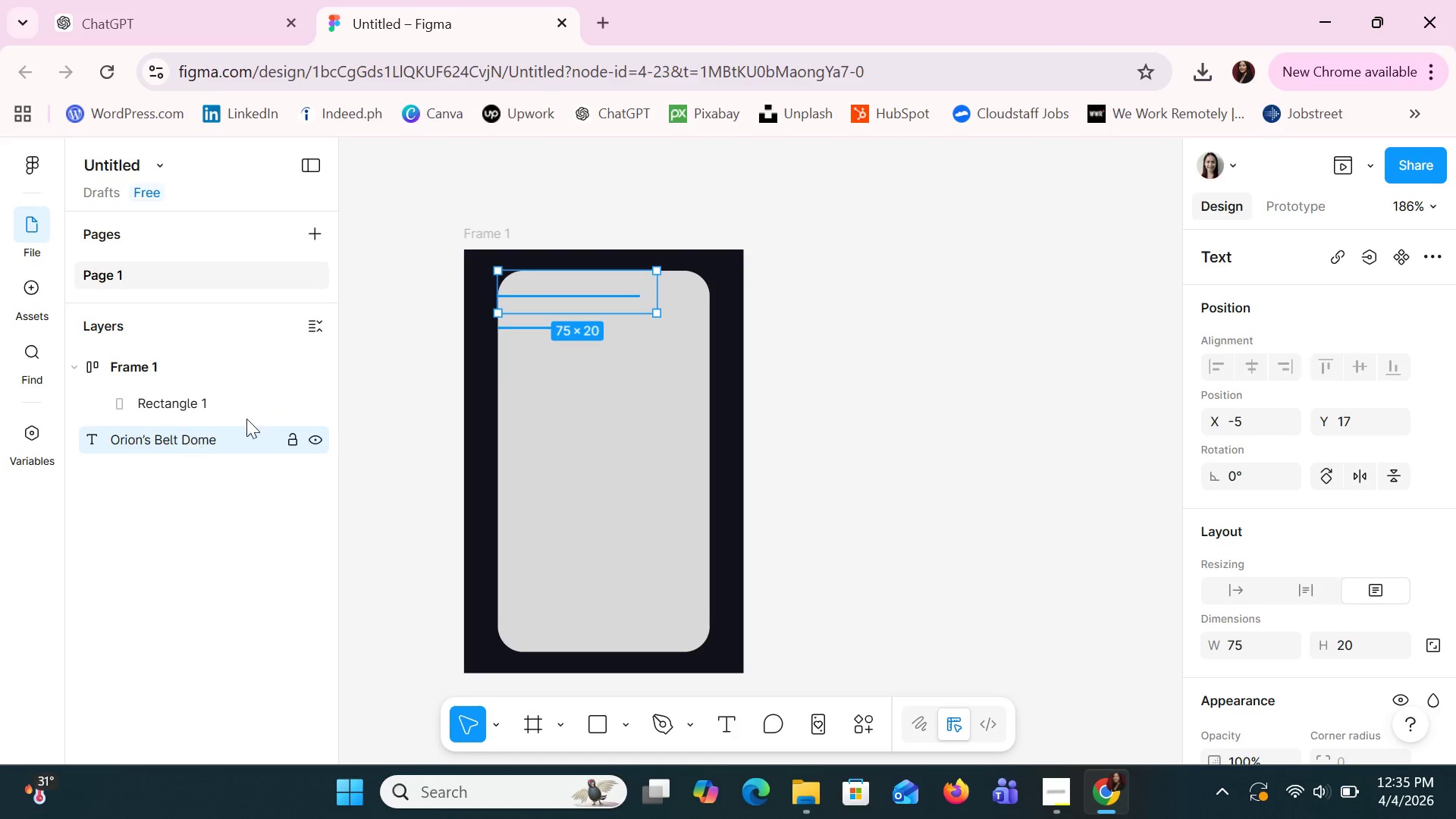 
right_click([161, 441])
 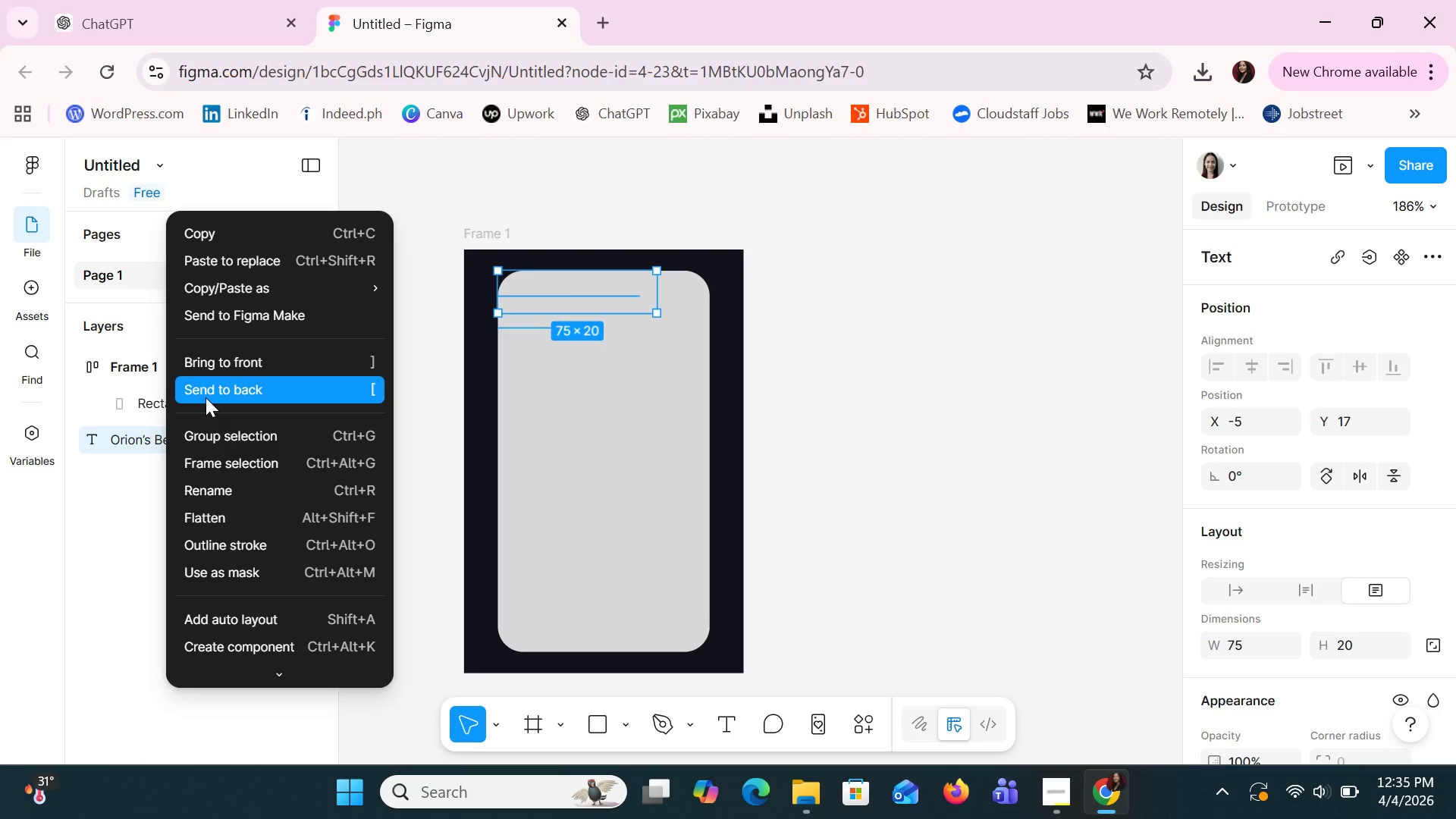 
left_click([110, 463])
 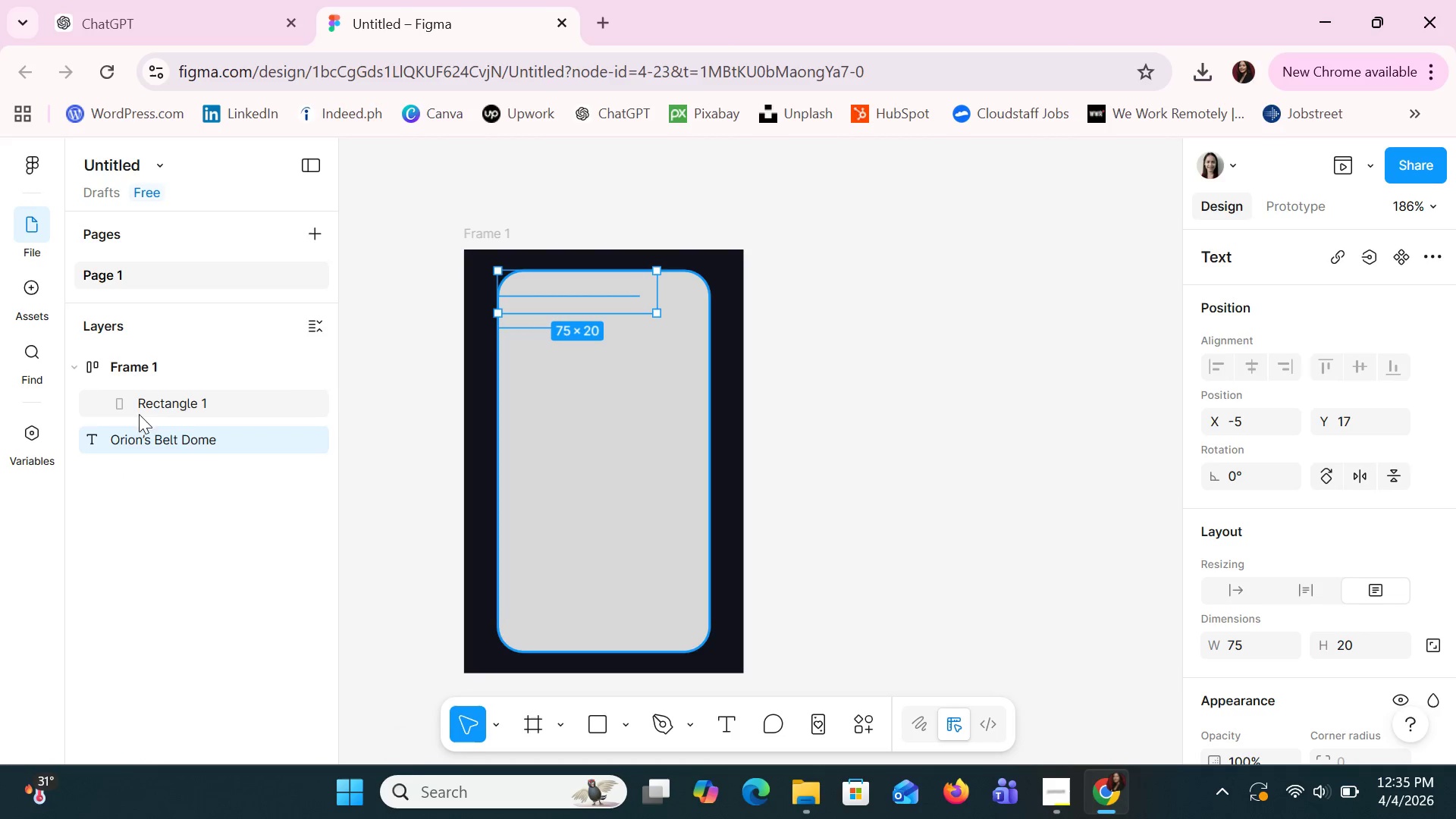 
left_click([146, 403])
 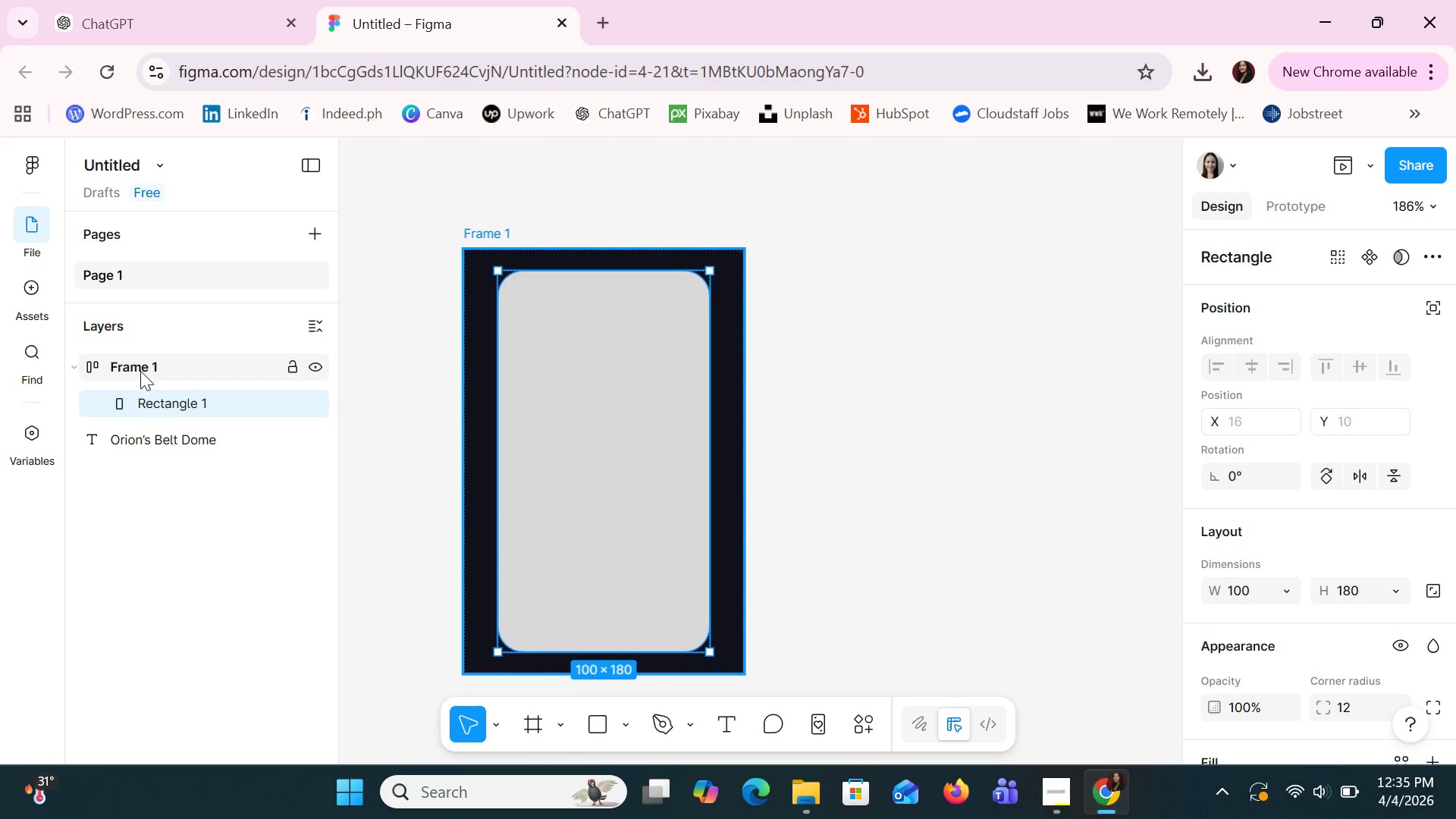 
right_click([146, 388])
 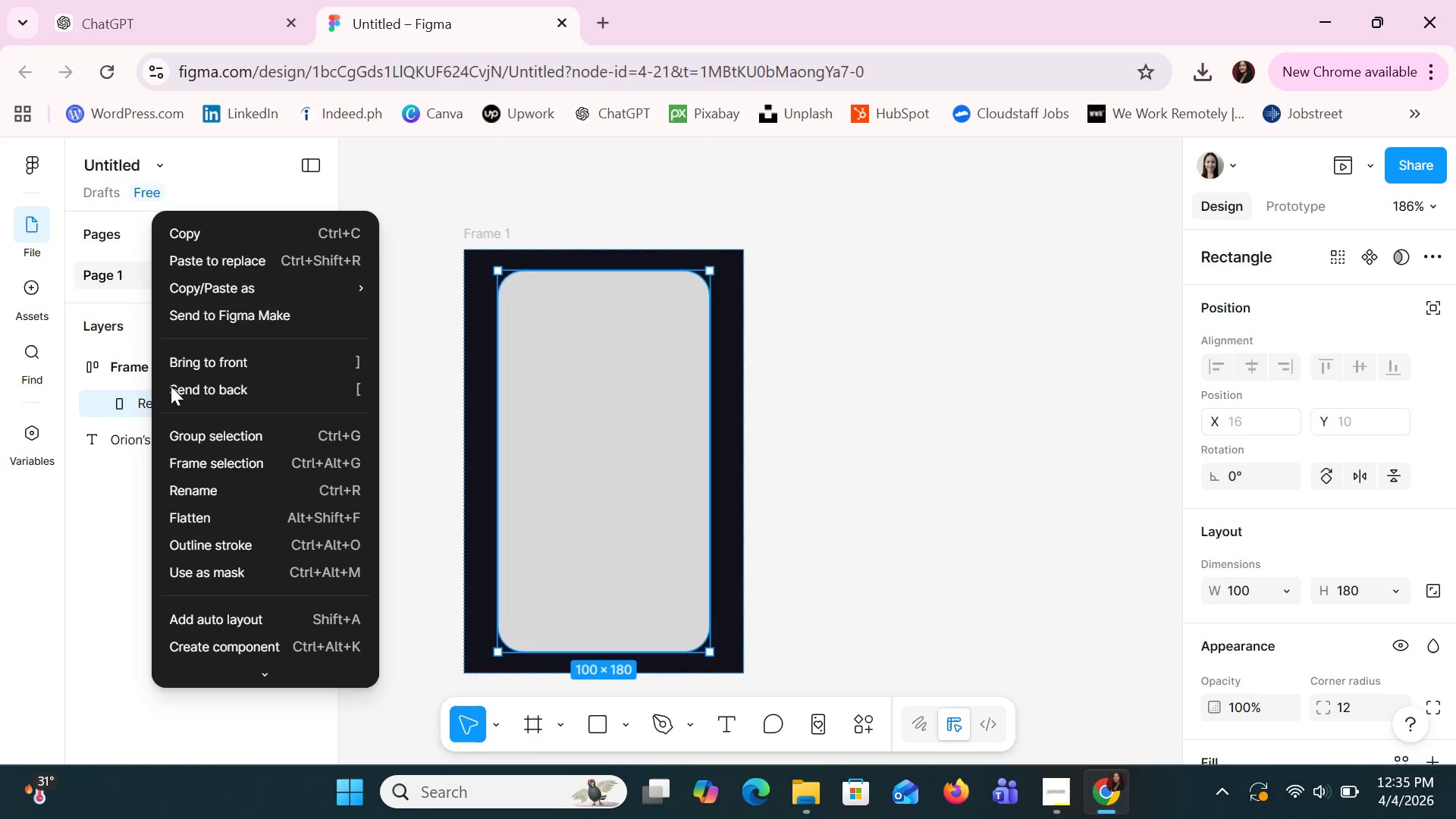 
left_click([177, 386])
 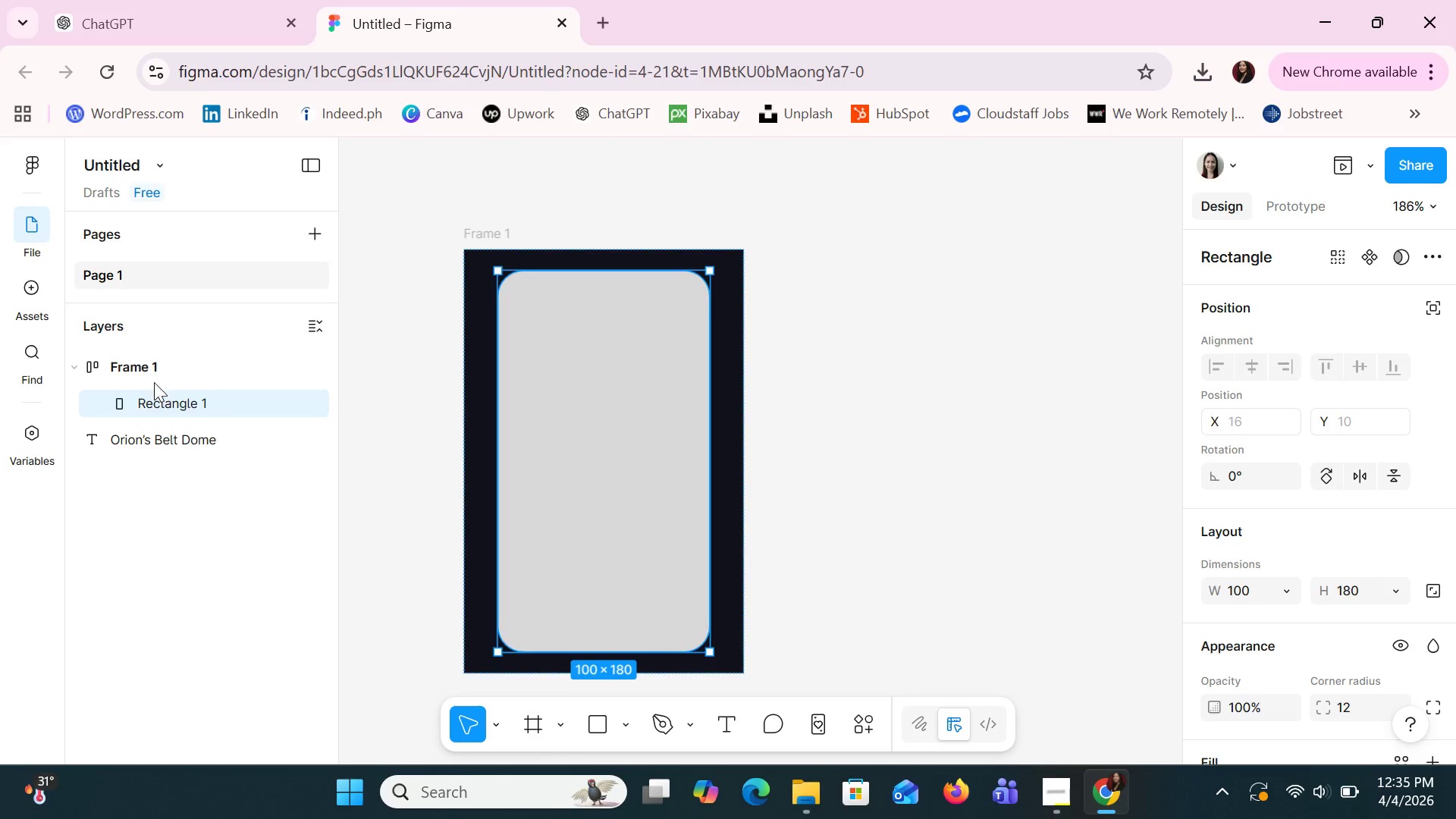 
left_click([144, 373])
 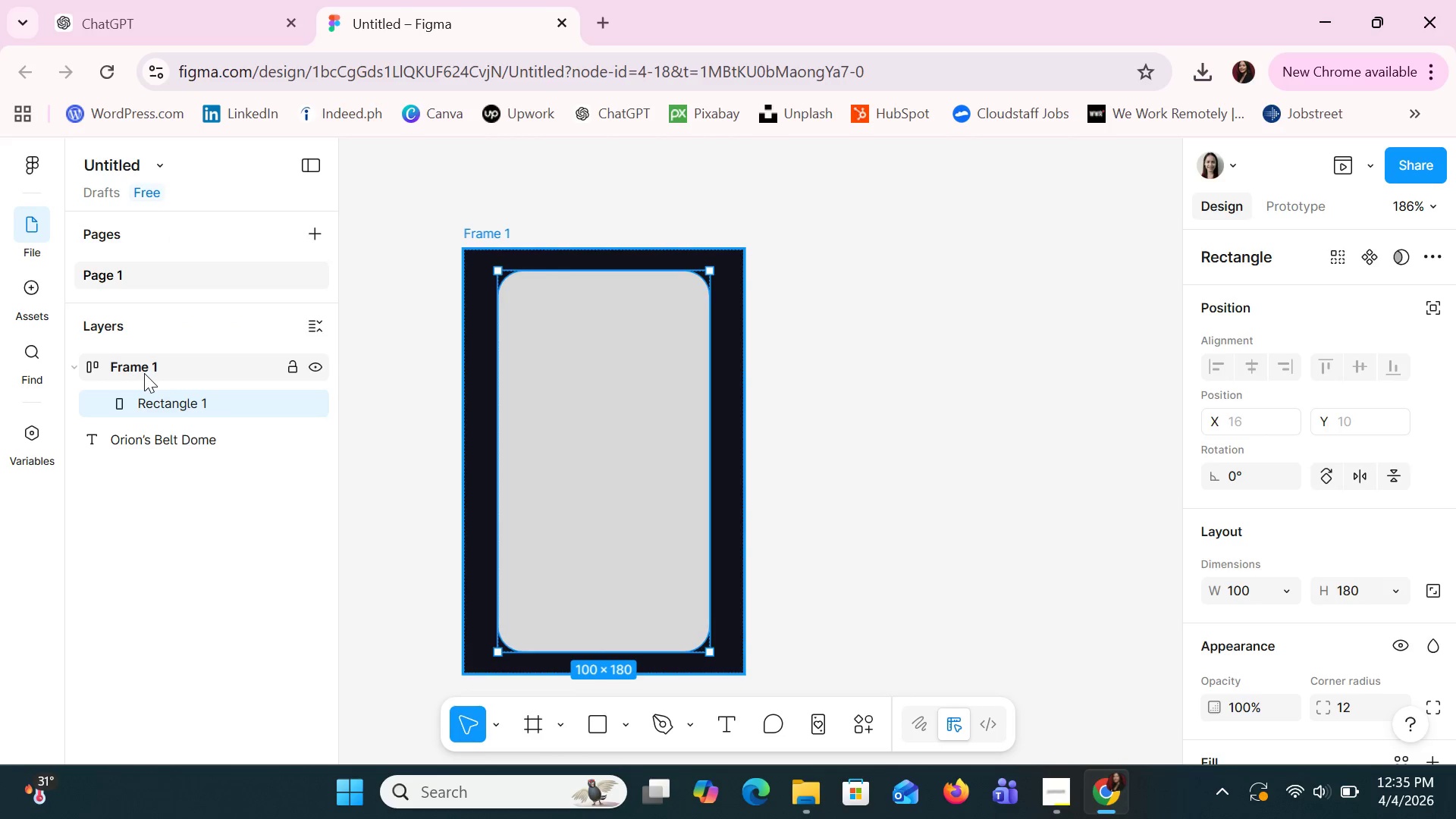 
right_click([144, 373])
 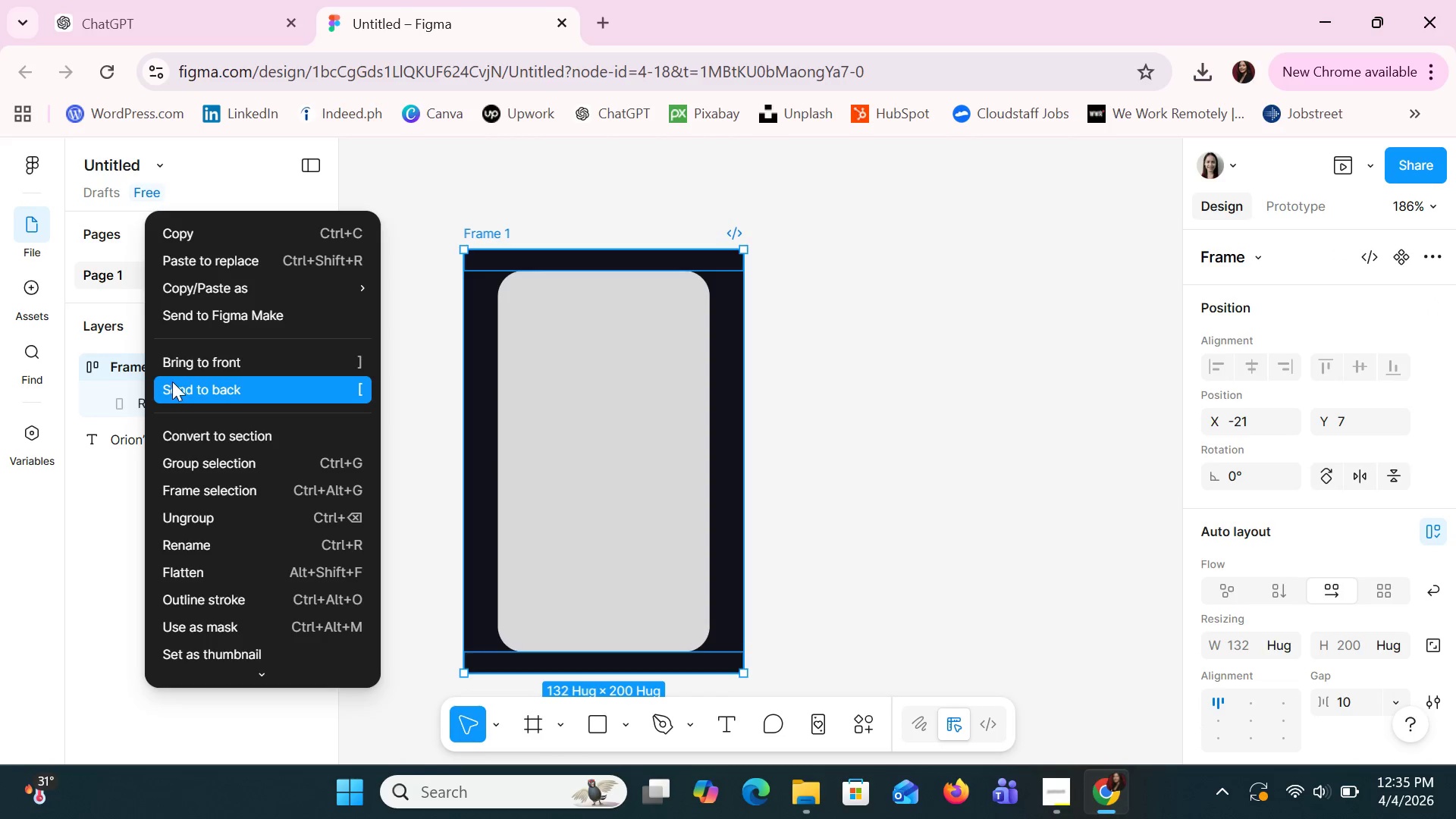 
left_click([177, 387])
 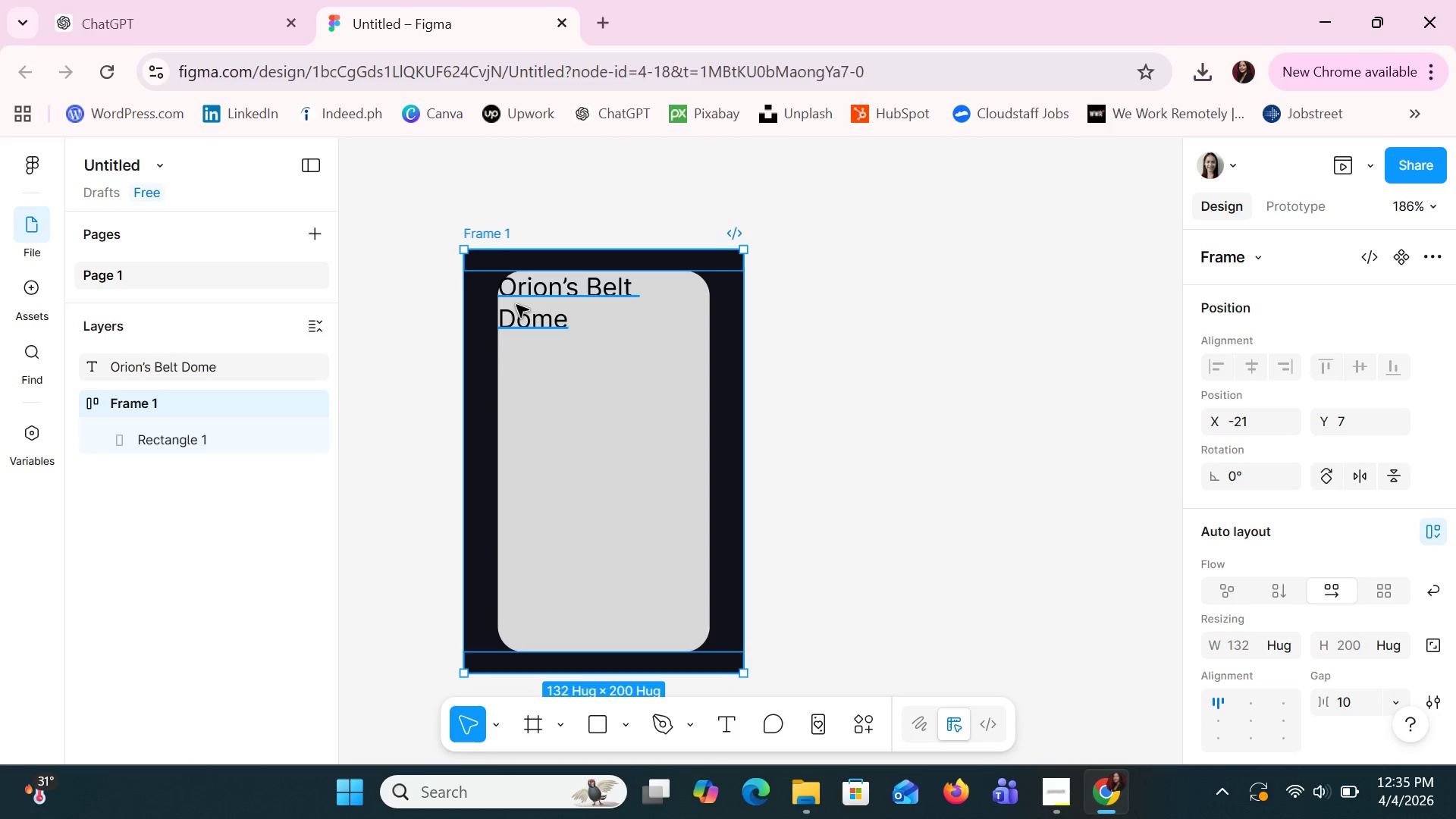 
left_click([516, 305])
 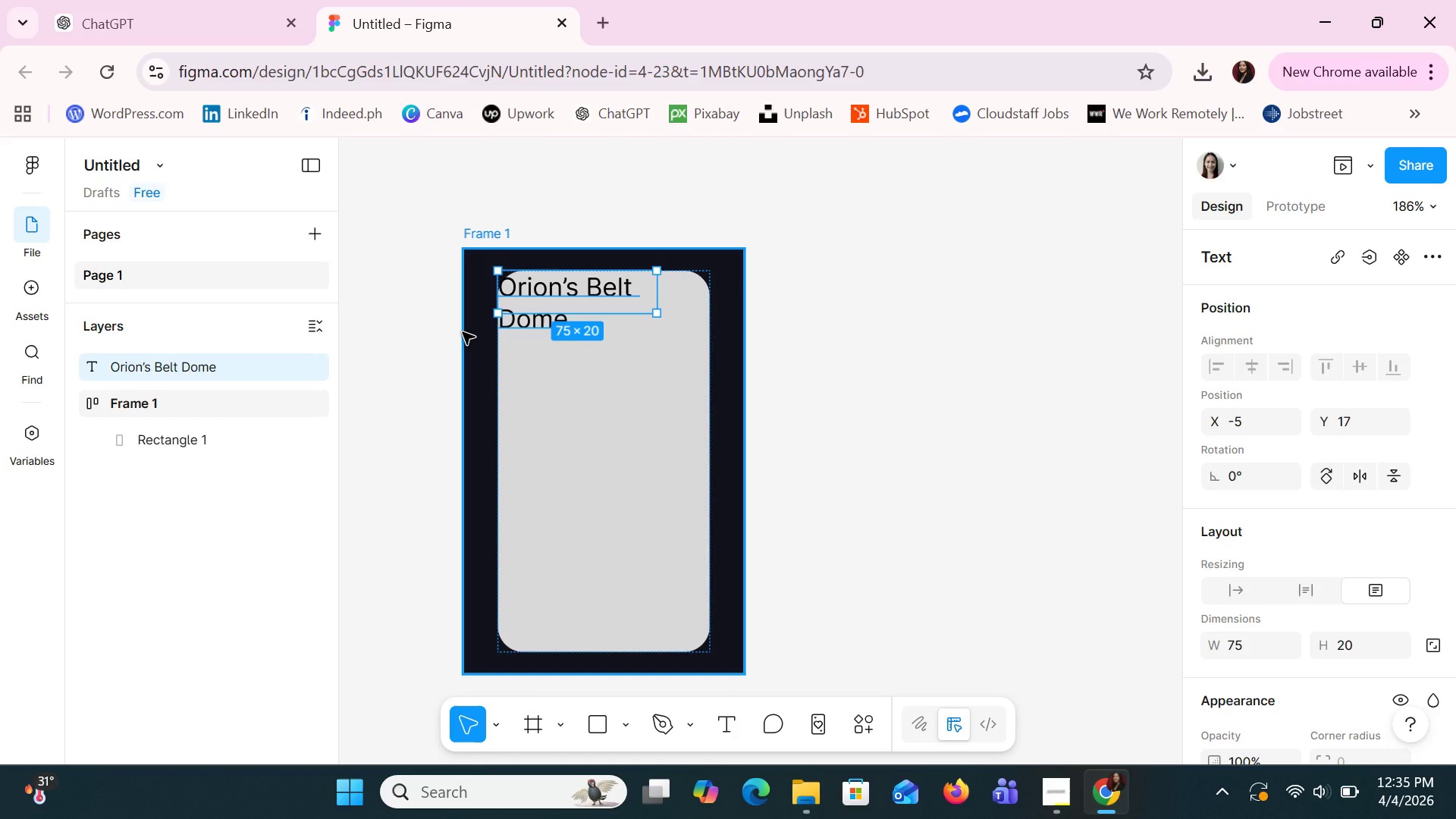 
wait(15.97)
 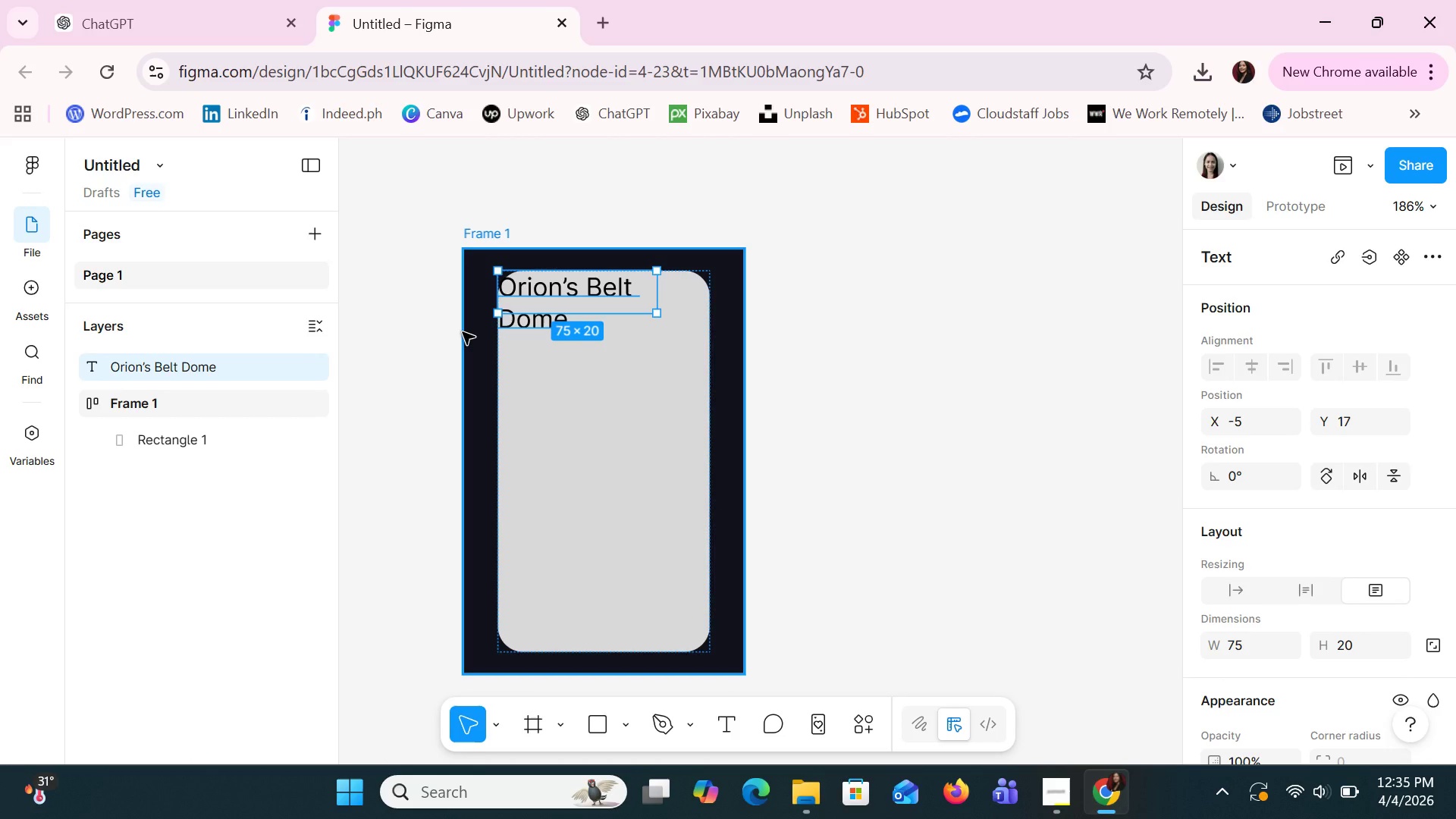 
key(Delete)
 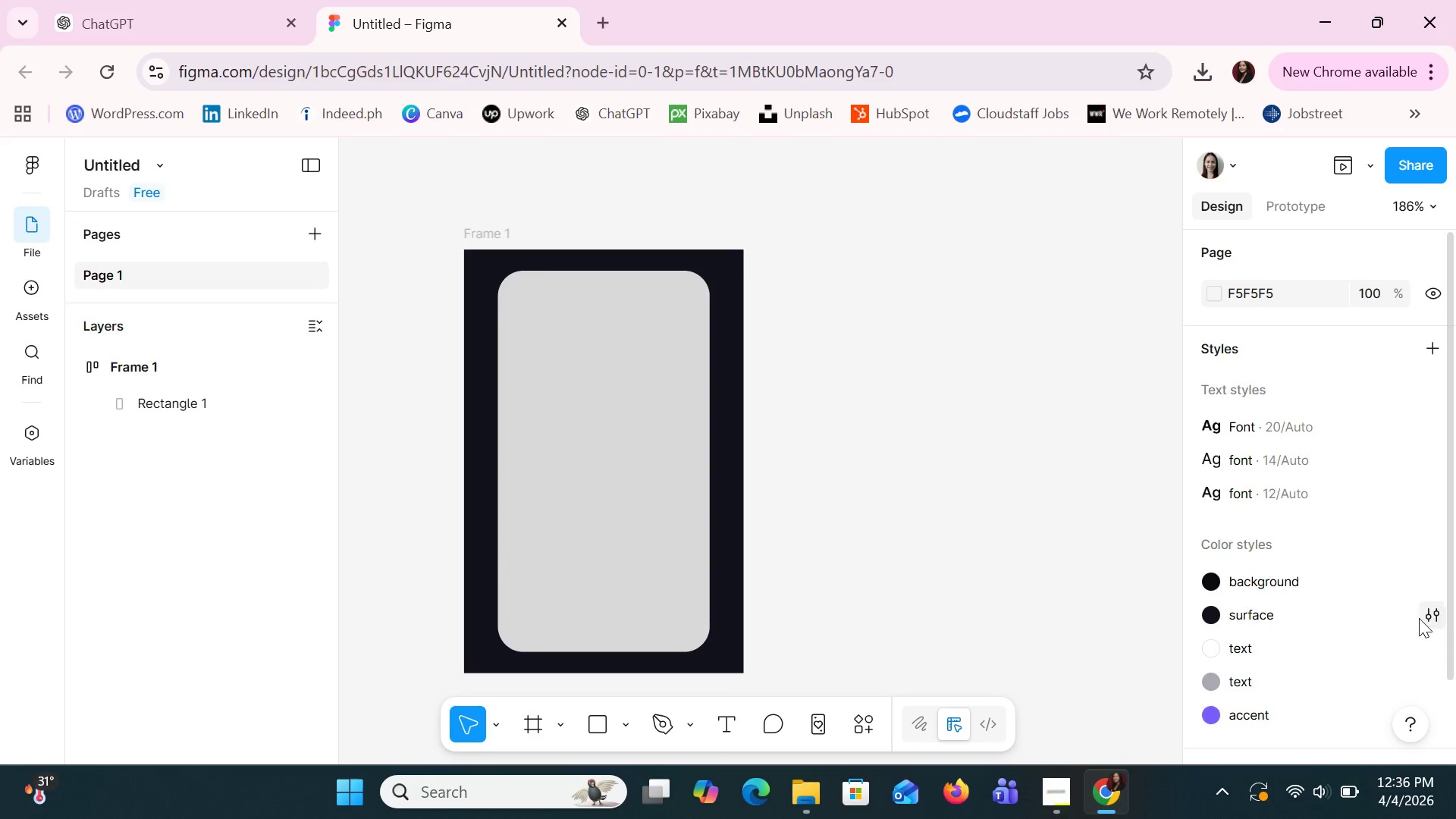 
scroll: coordinate [1285, 532], scroll_direction: down, amount: 2.0
 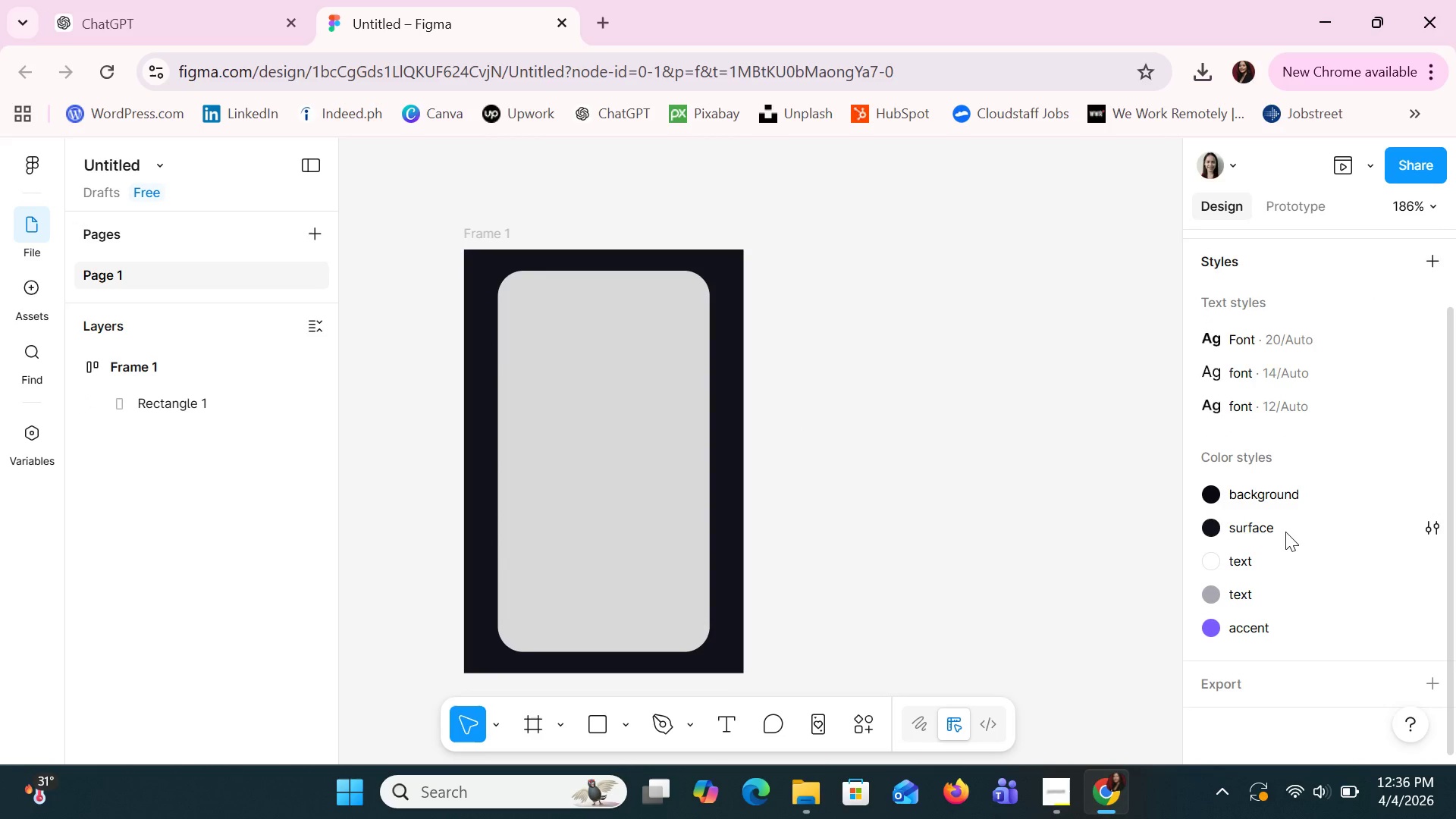 
scroll: coordinate [1285, 532], scroll_direction: none, amount: 0.0
 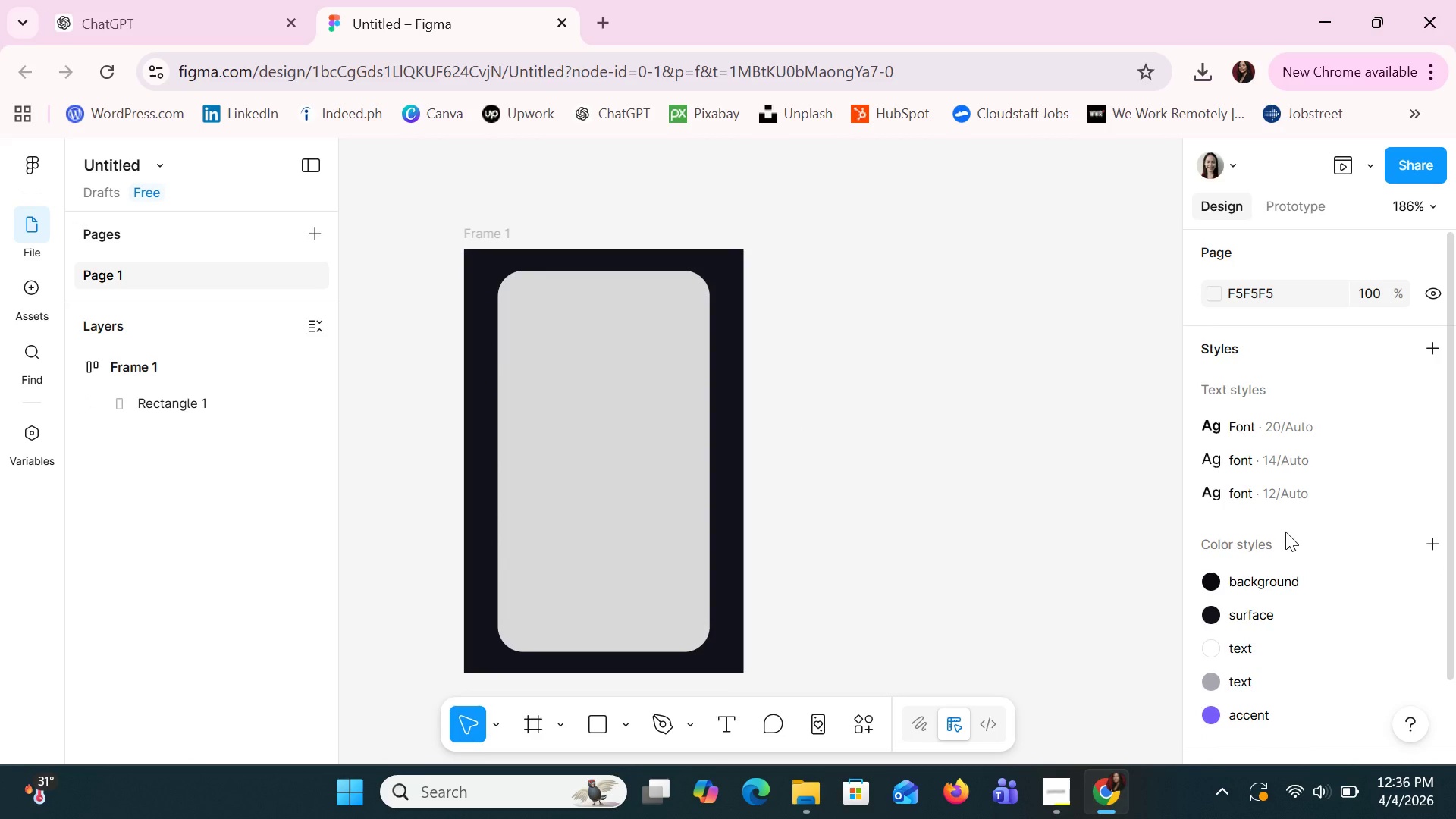 
scroll: coordinate [1285, 532], scroll_direction: up, amount: 1.0
 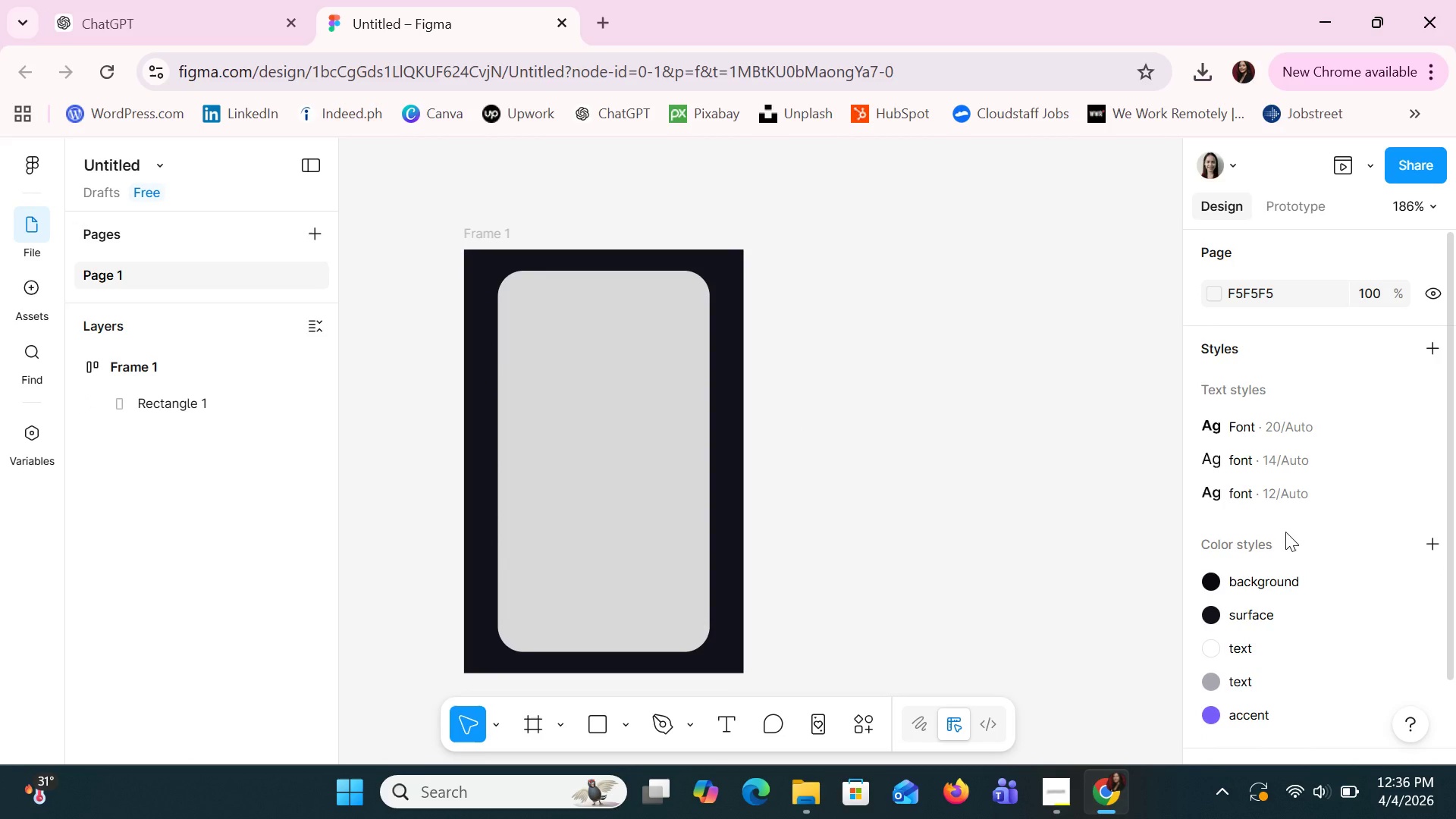 
left_click([1285, 532])
 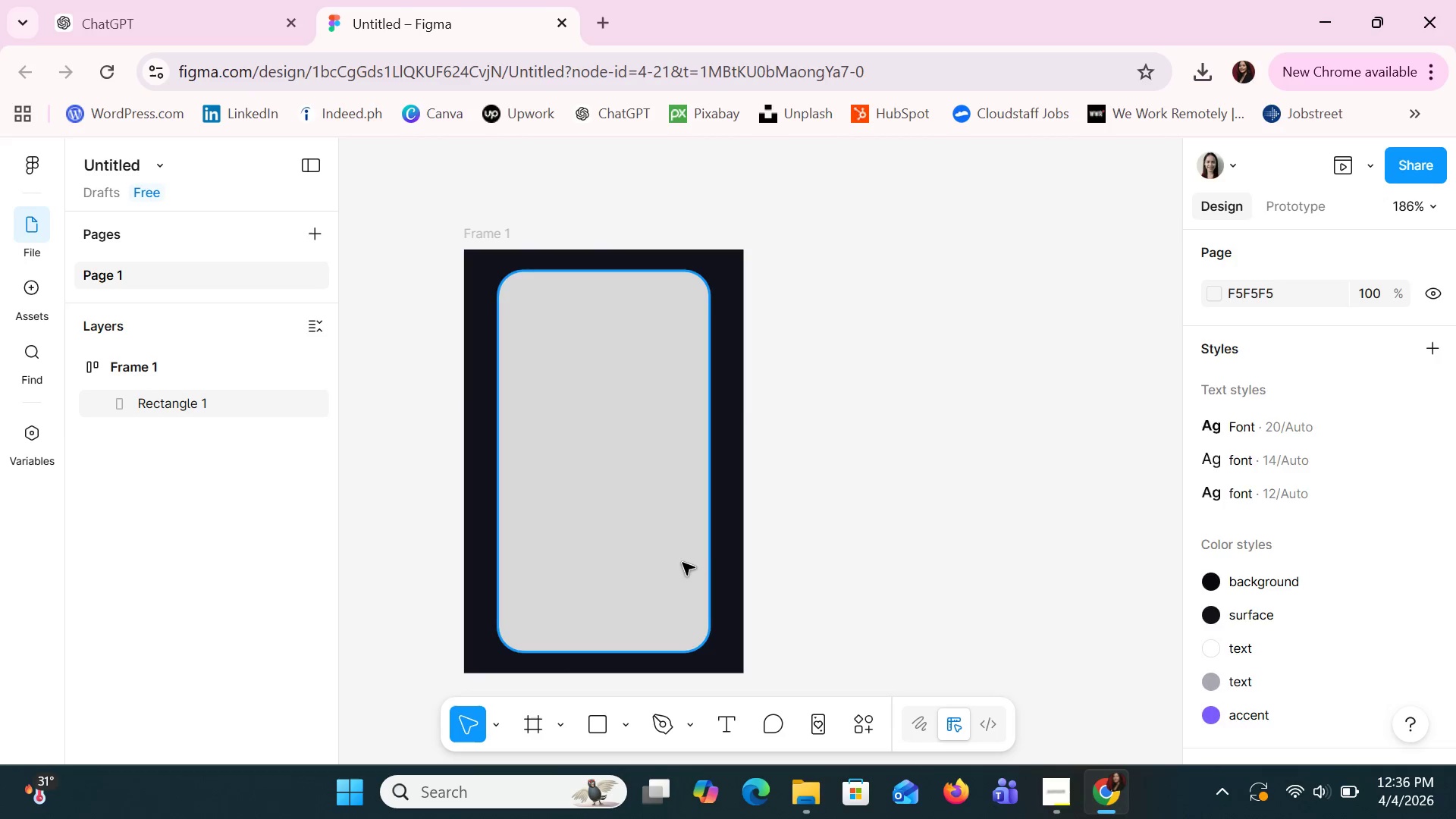 
key(Control+ControlLeft)
 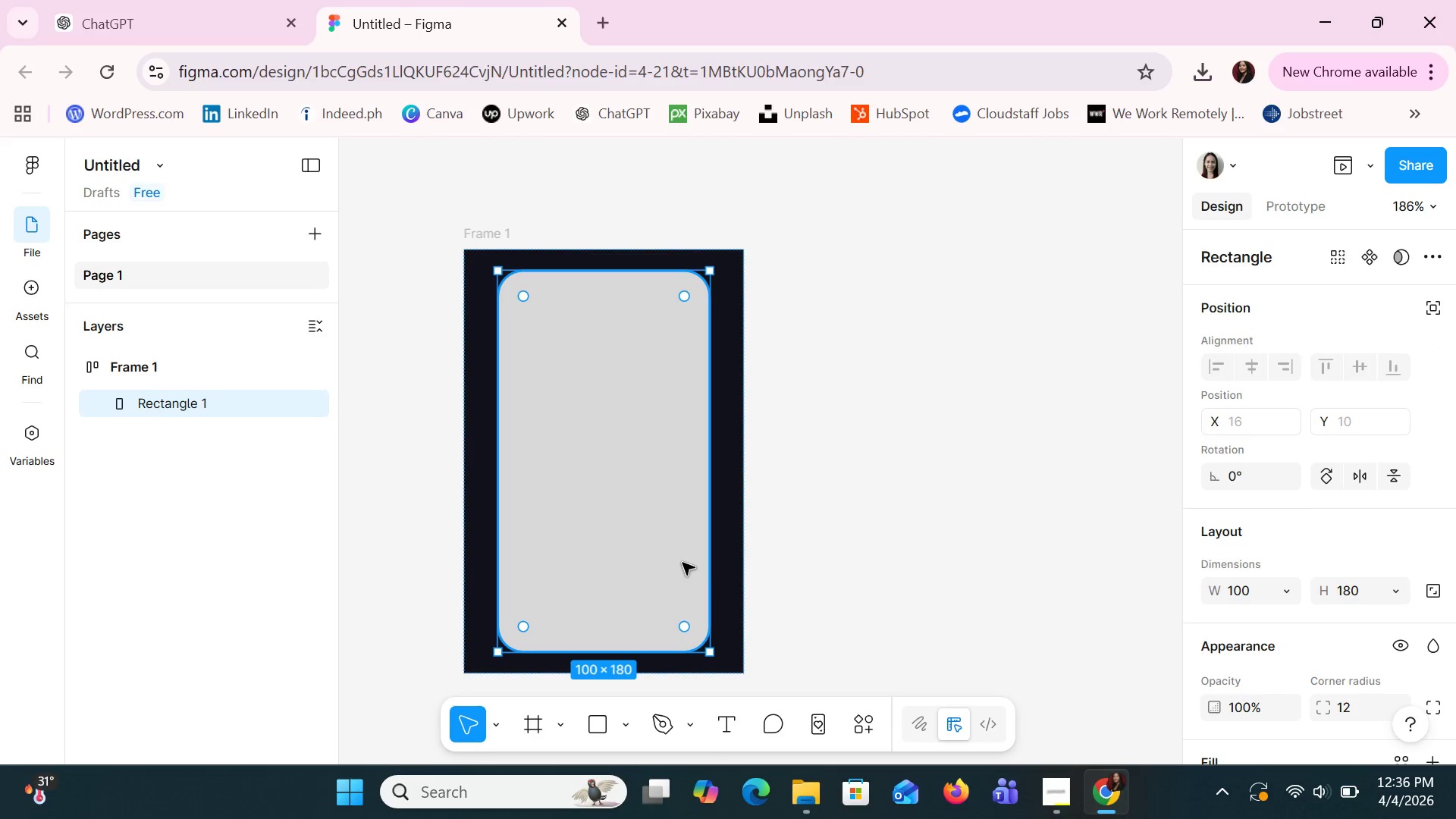 
key(Shift+A)
 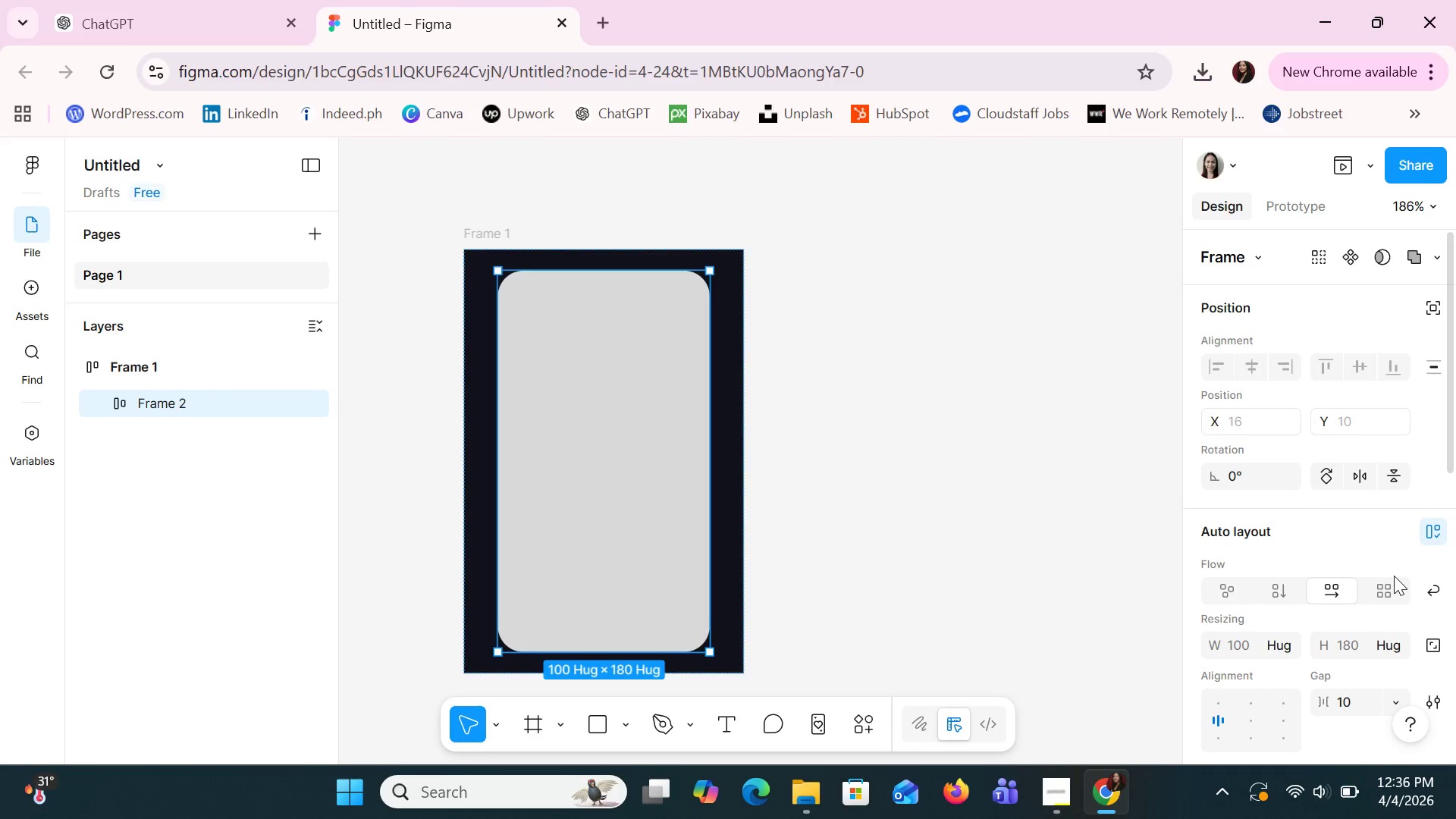 
scroll: coordinate [1363, 585], scroll_direction: down, amount: 1.0
 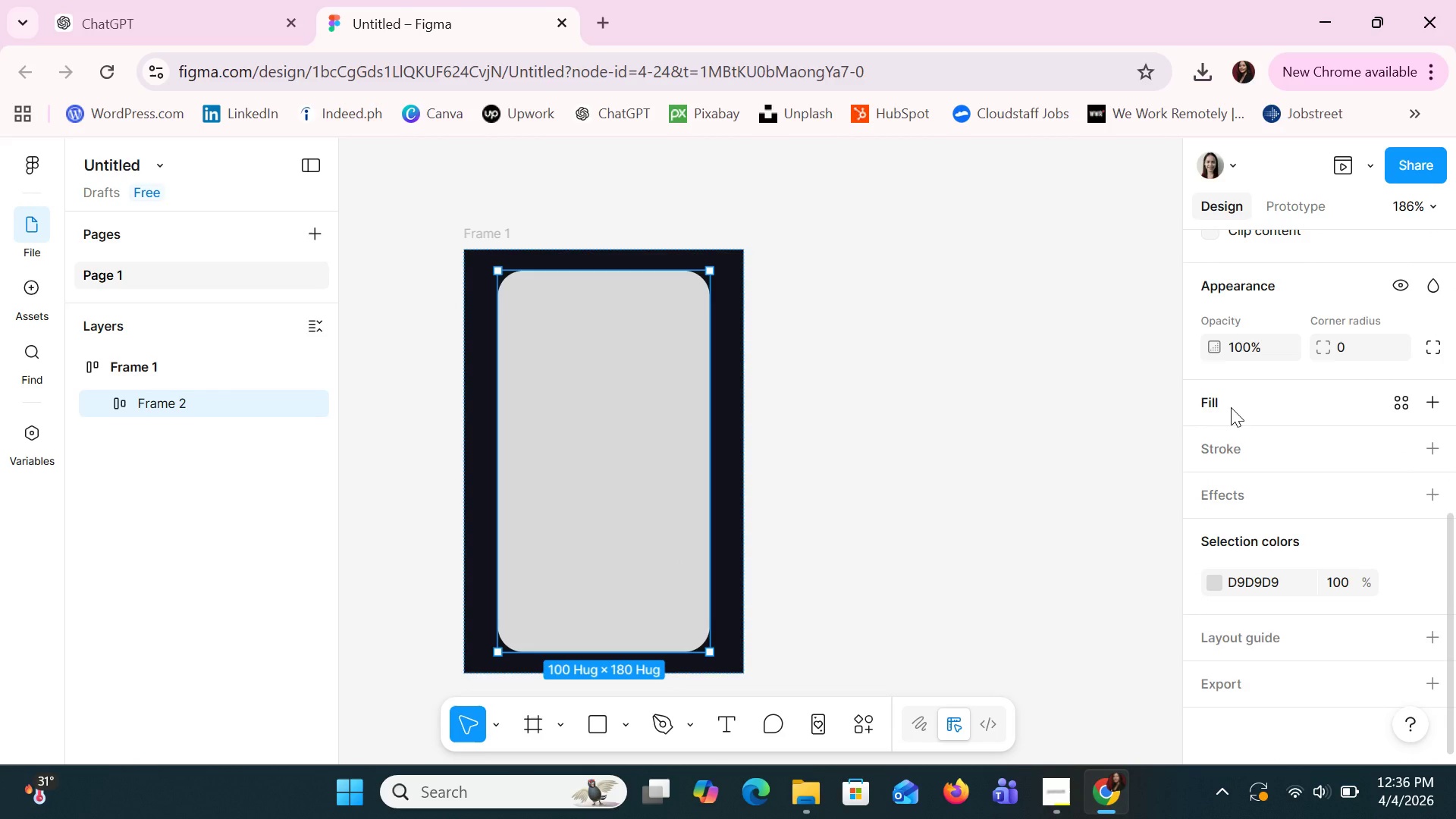 
left_click([1212, 403])
 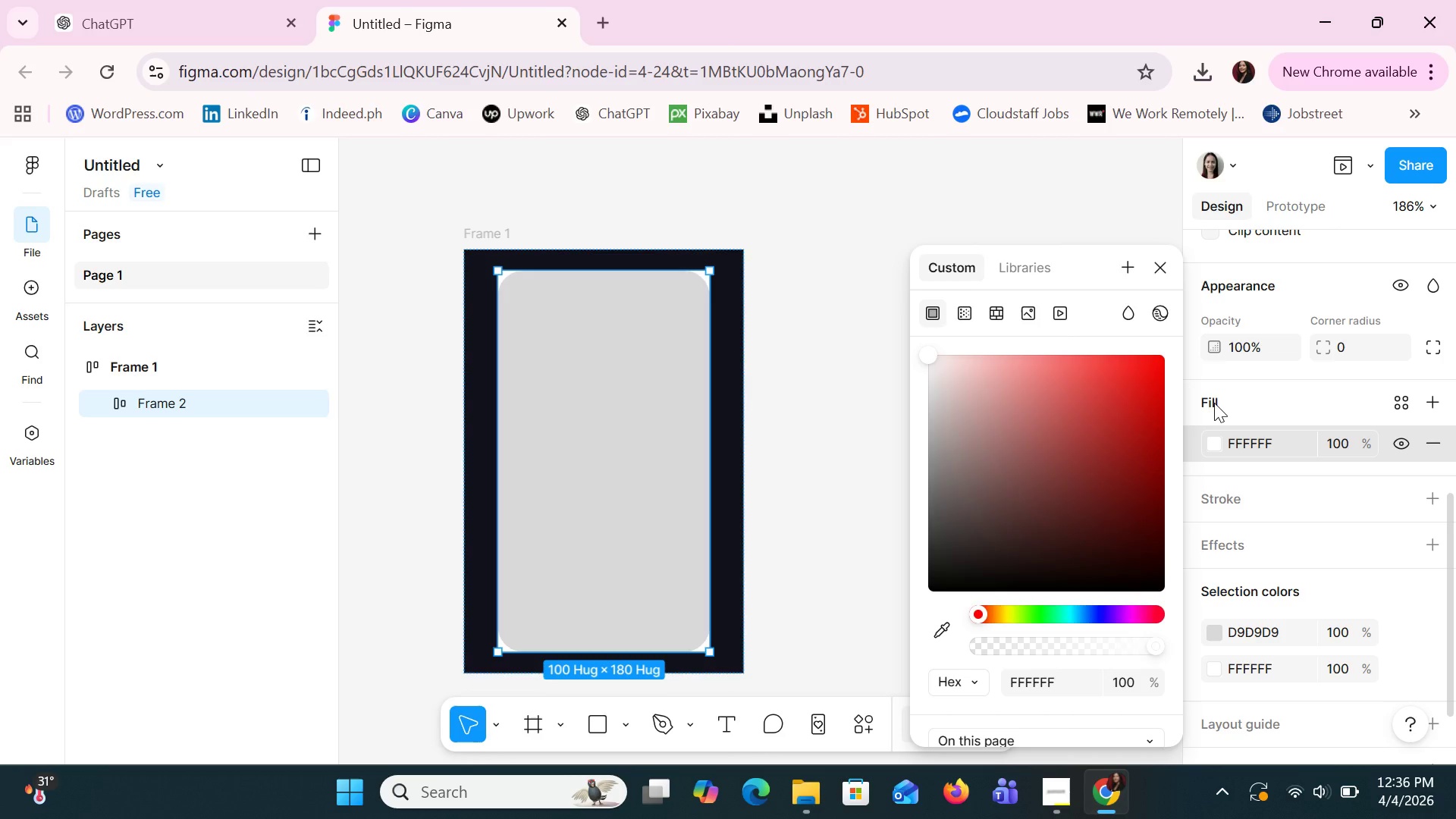 
wait(10.33)
 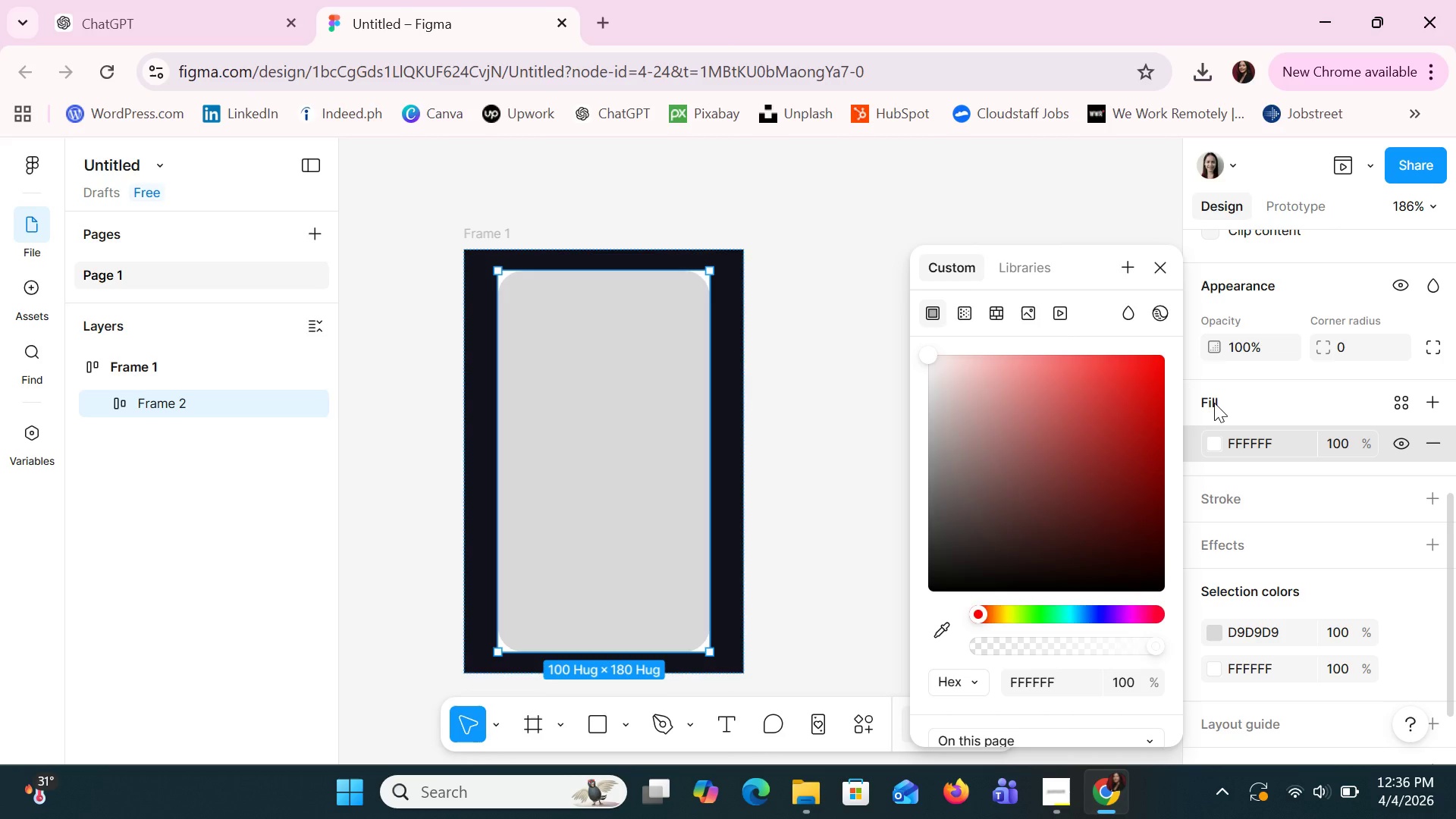 
scroll: coordinate [1265, 445], scroll_direction: none, amount: 0.0
 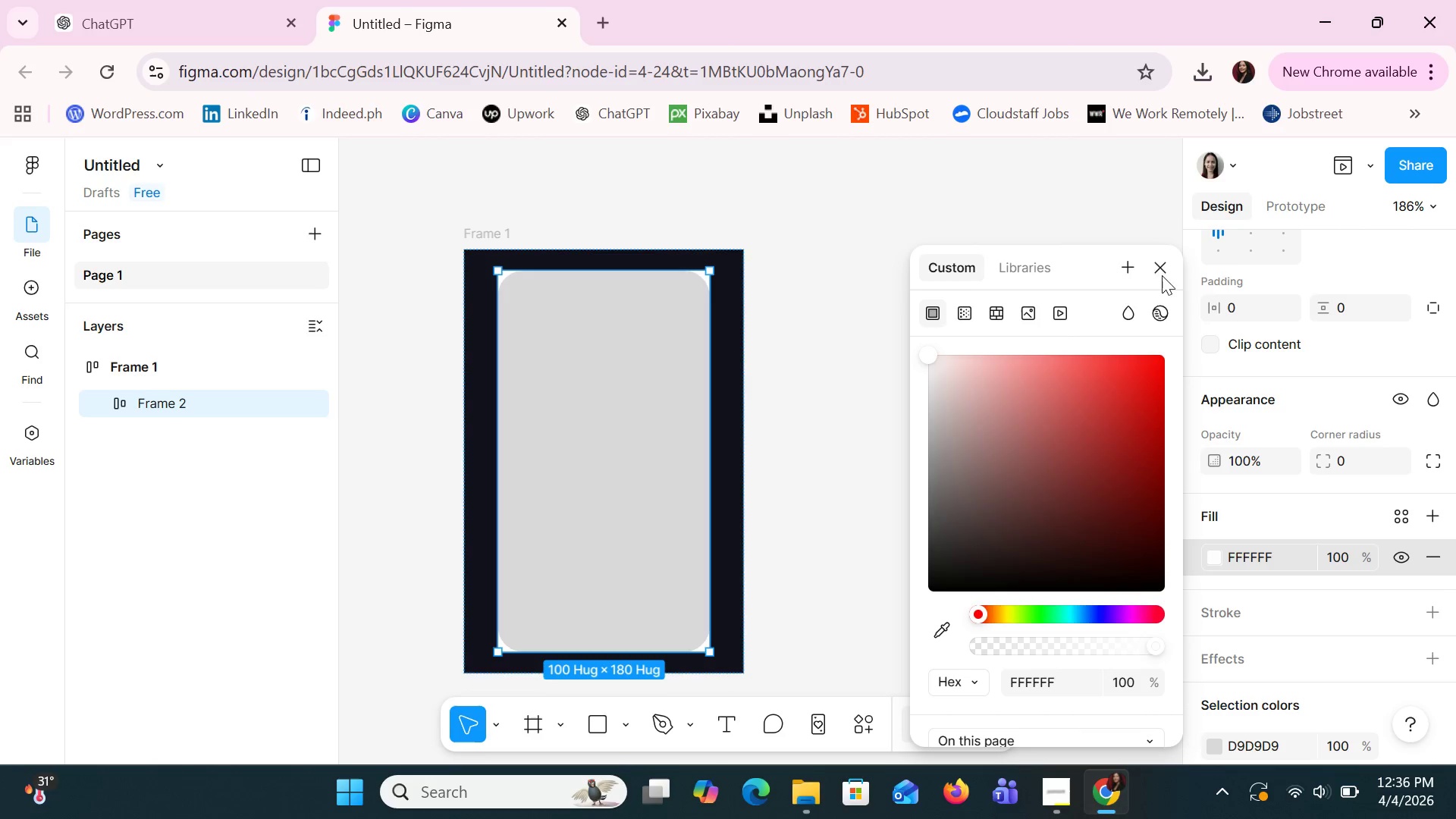 
left_click([1160, 266])
 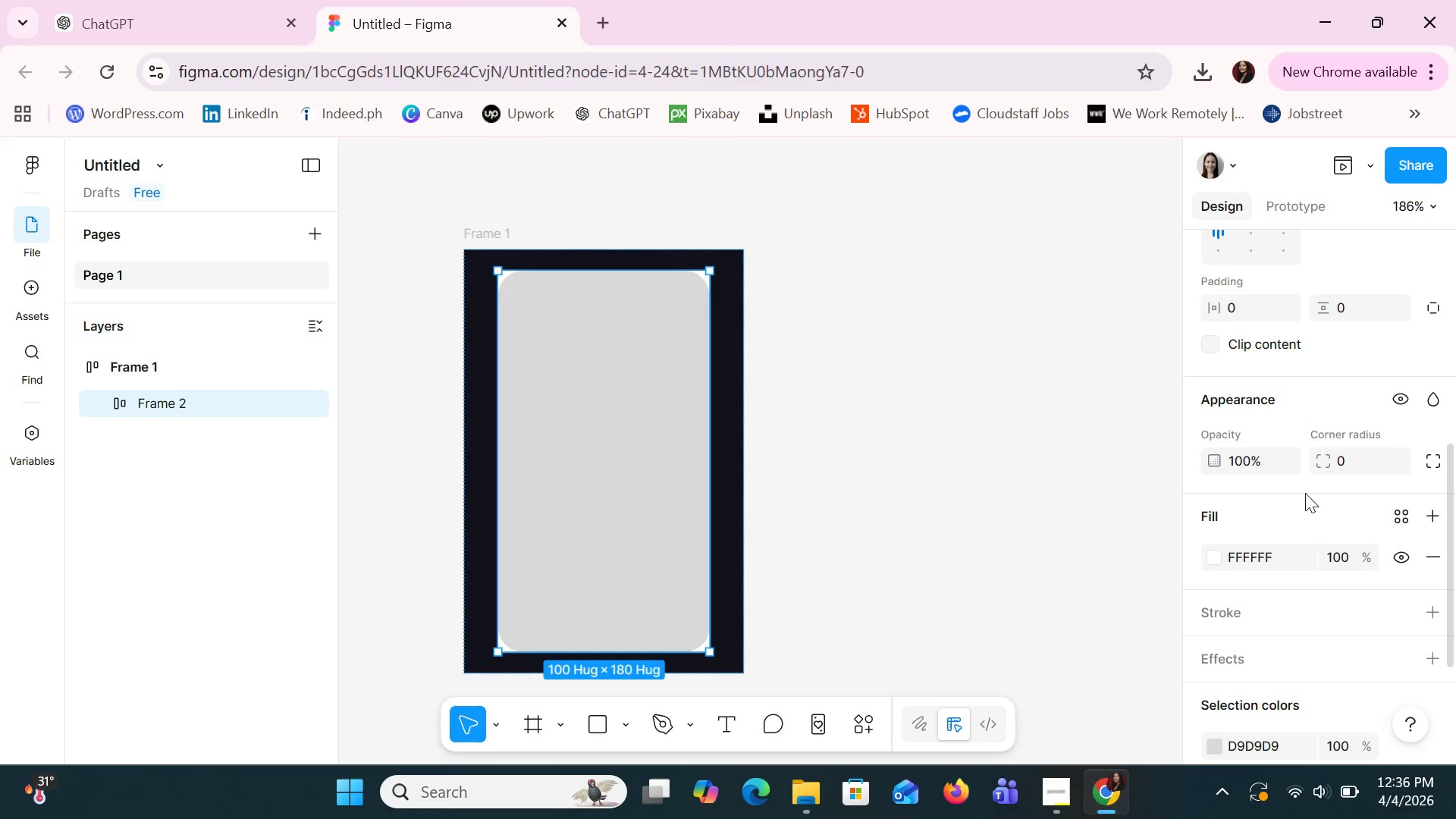 
scroll: coordinate [1304, 500], scroll_direction: none, amount: 0.0
 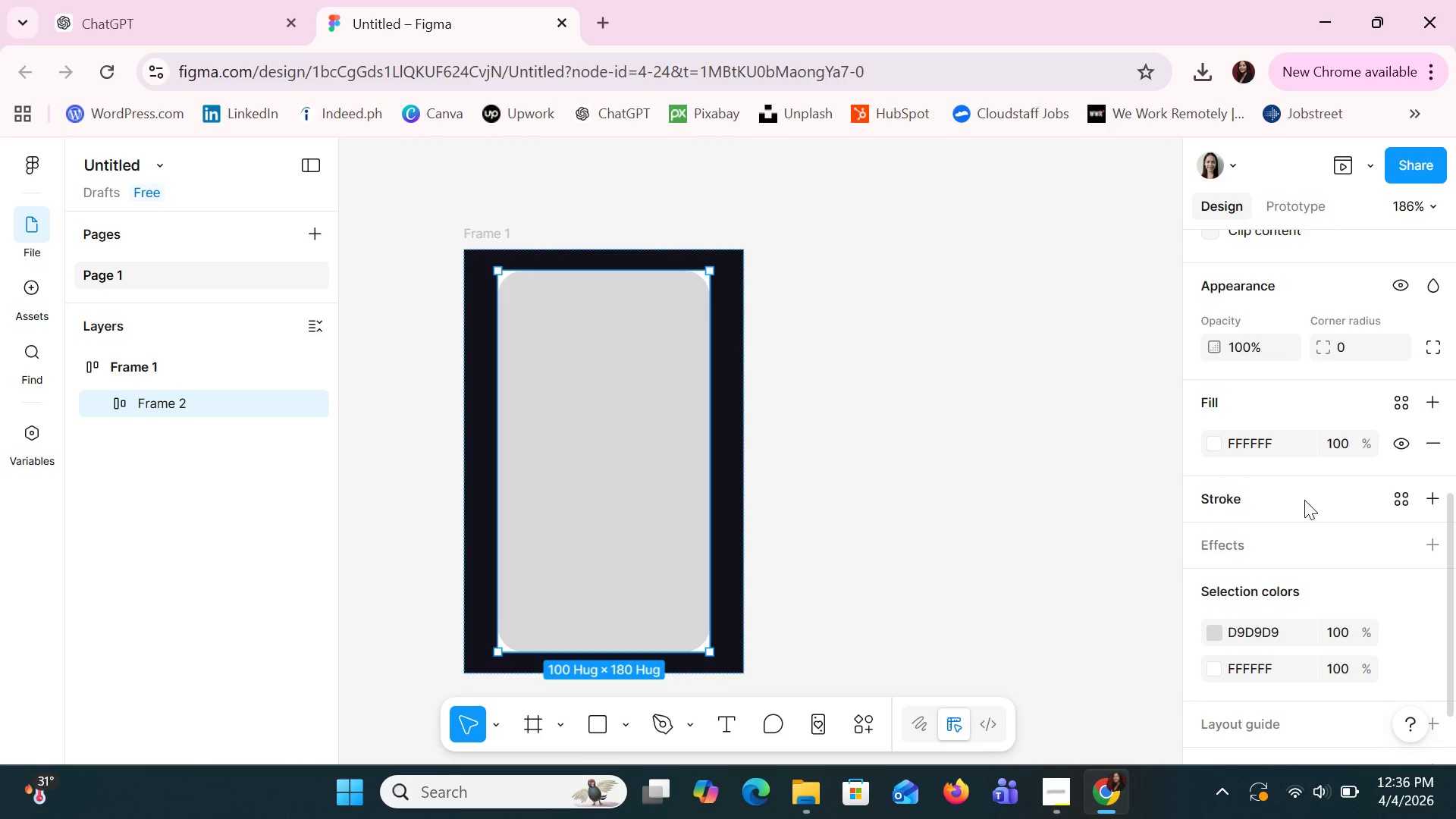 
scroll: coordinate [1304, 500], scroll_direction: down, amount: 2.0
 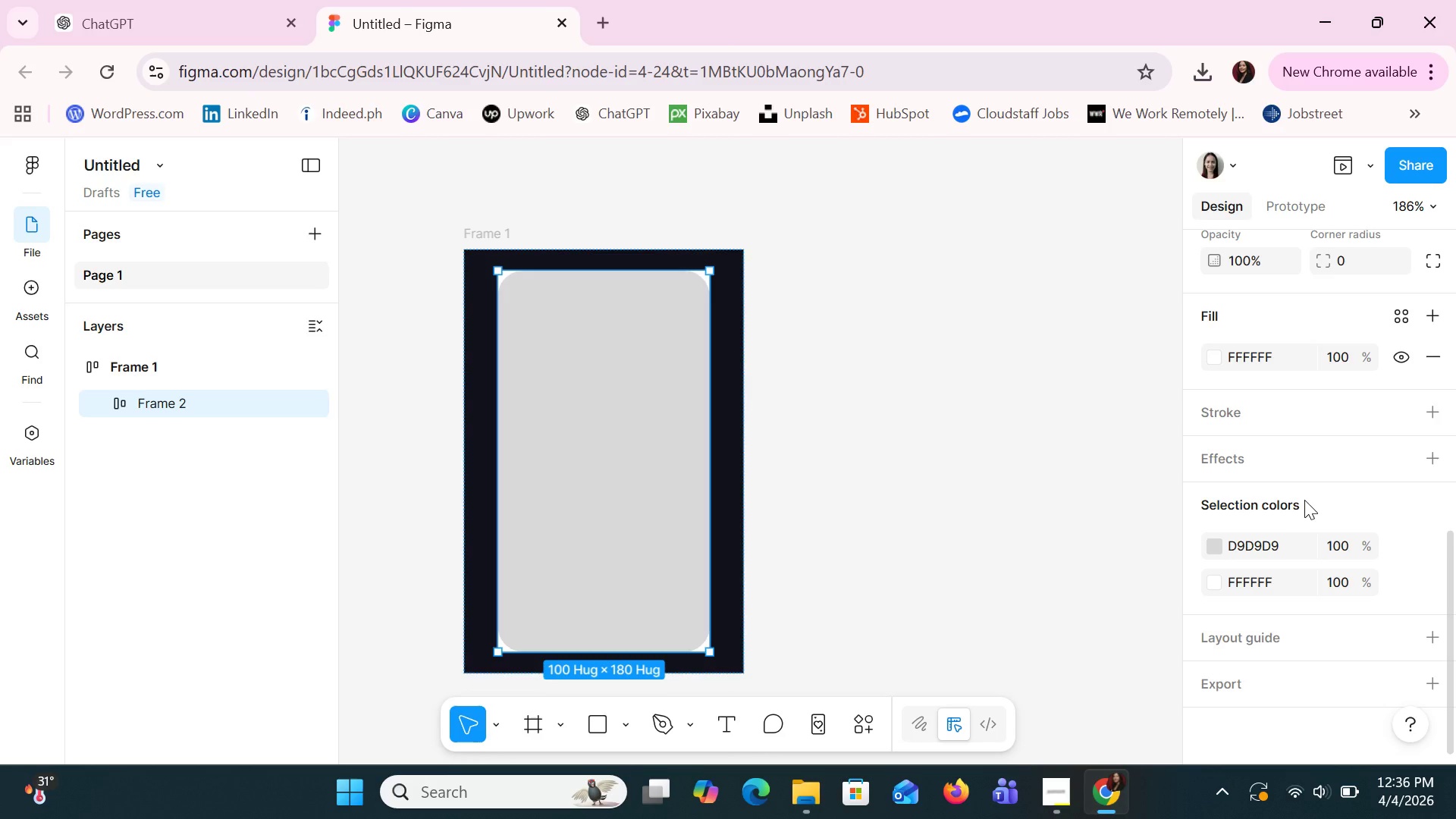 
scroll: coordinate [1304, 500], scroll_direction: up, amount: 1.0
 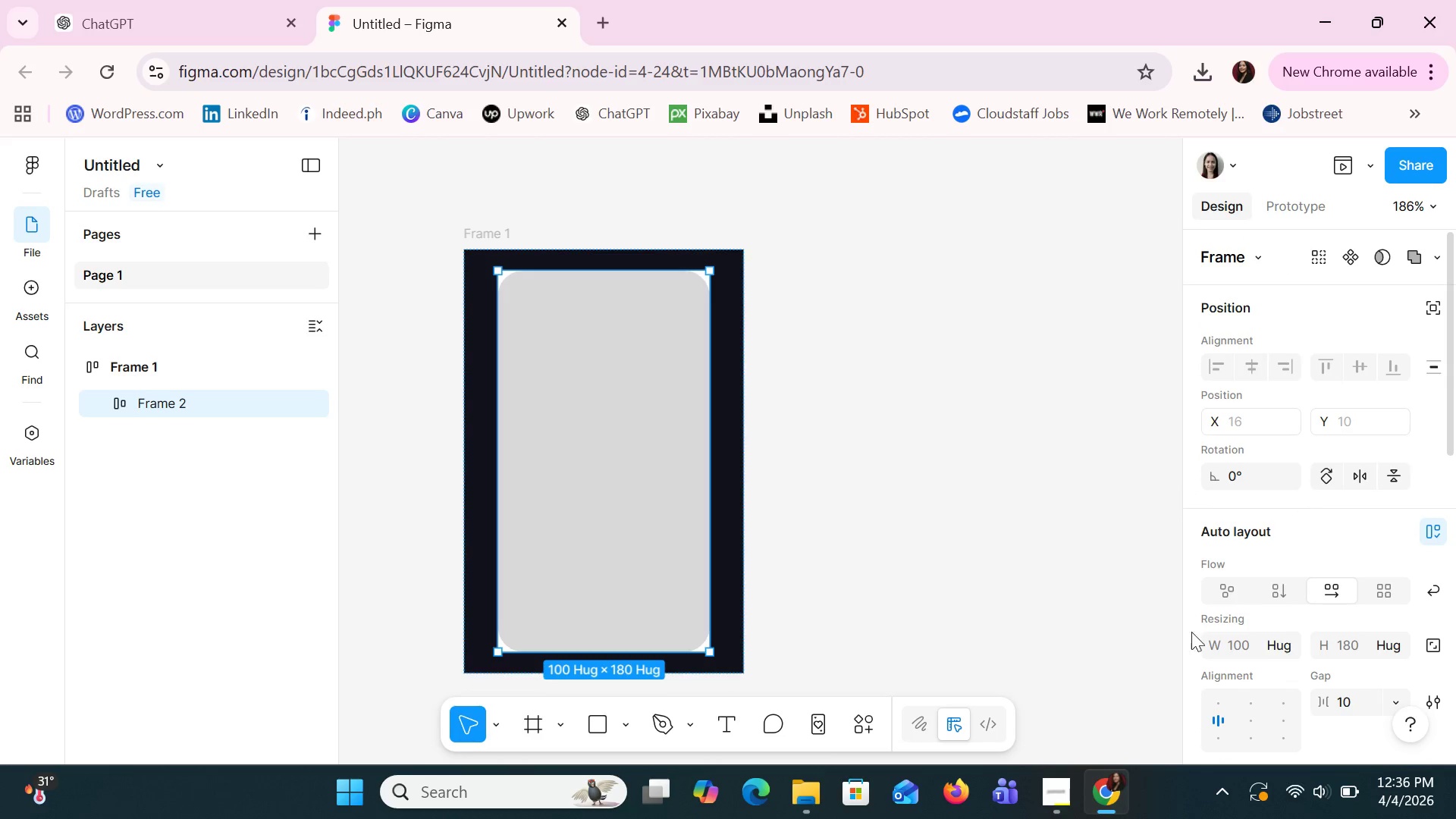 
left_click([1056, 789])